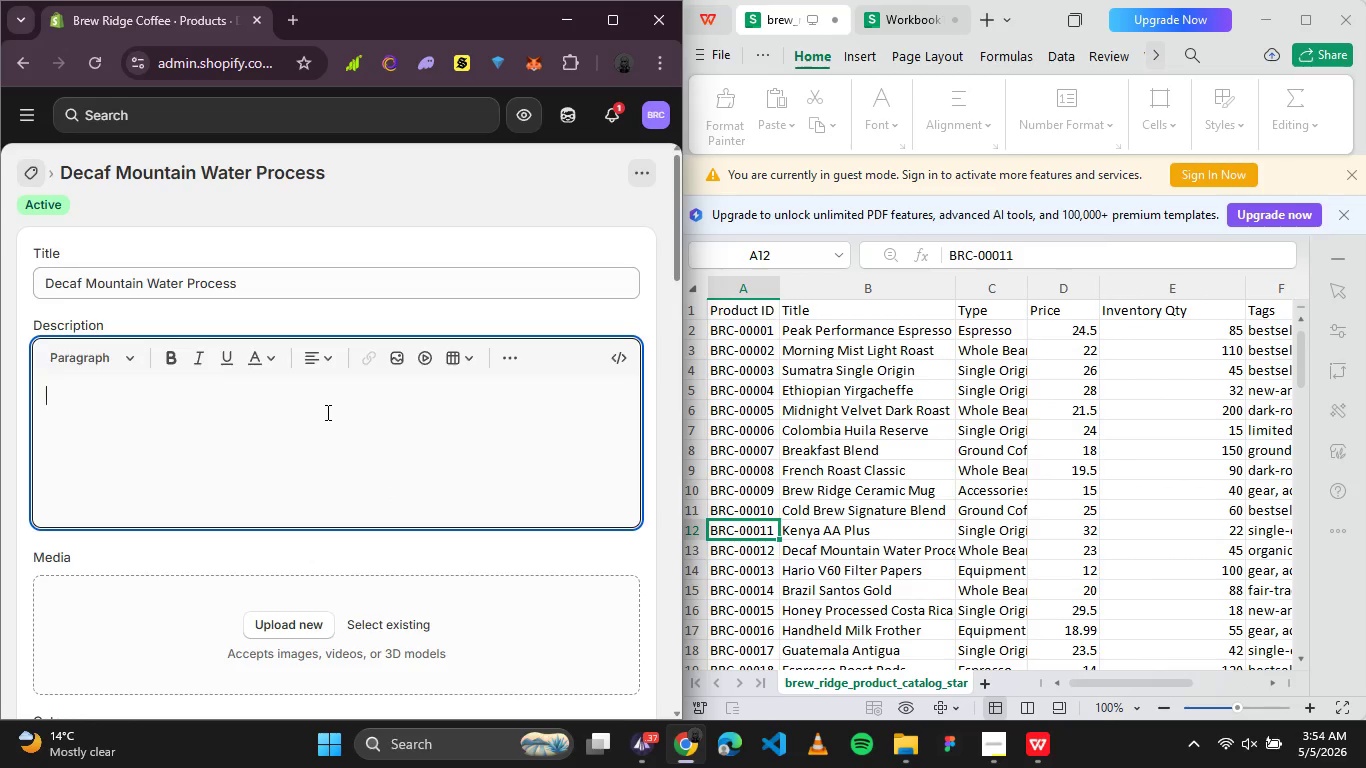 
key(Control+V)
 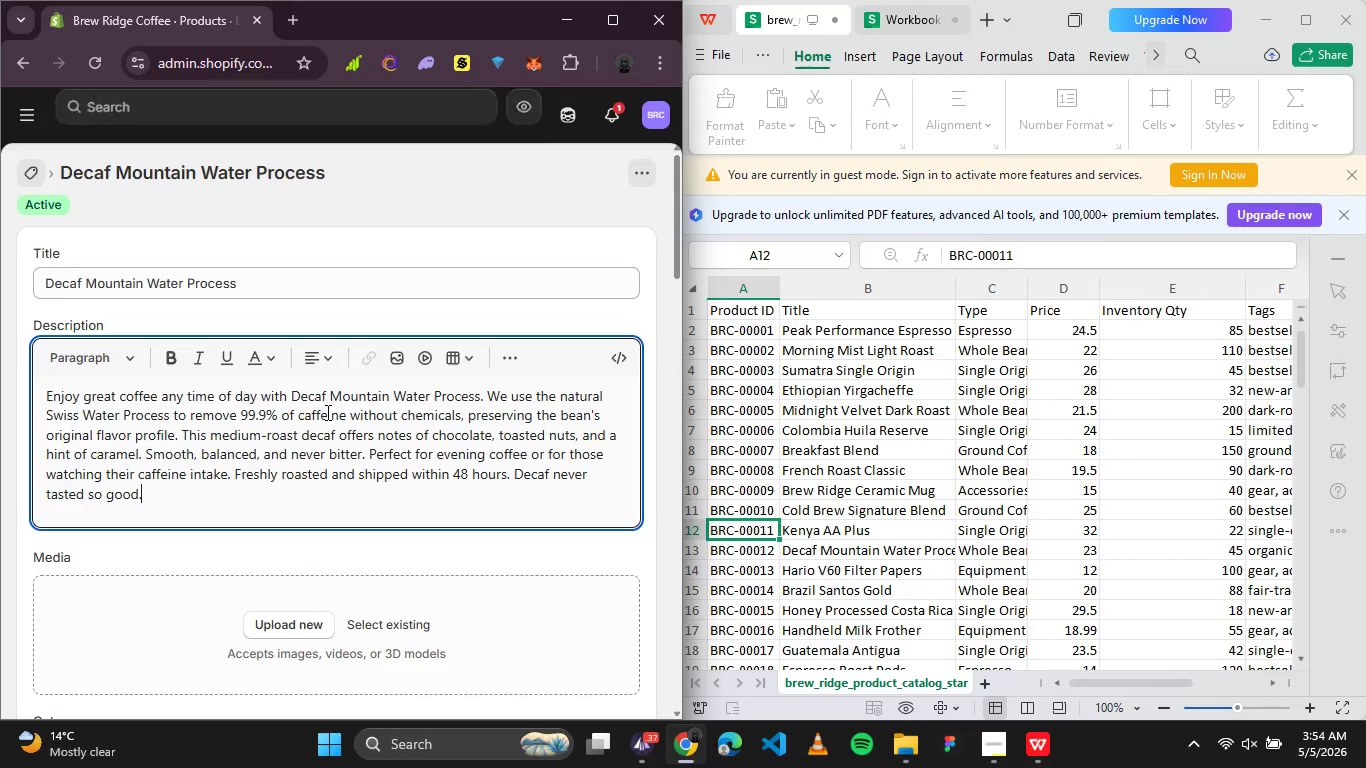 
scroll: coordinate [209, 540], scroll_direction: down, amount: 2.0
 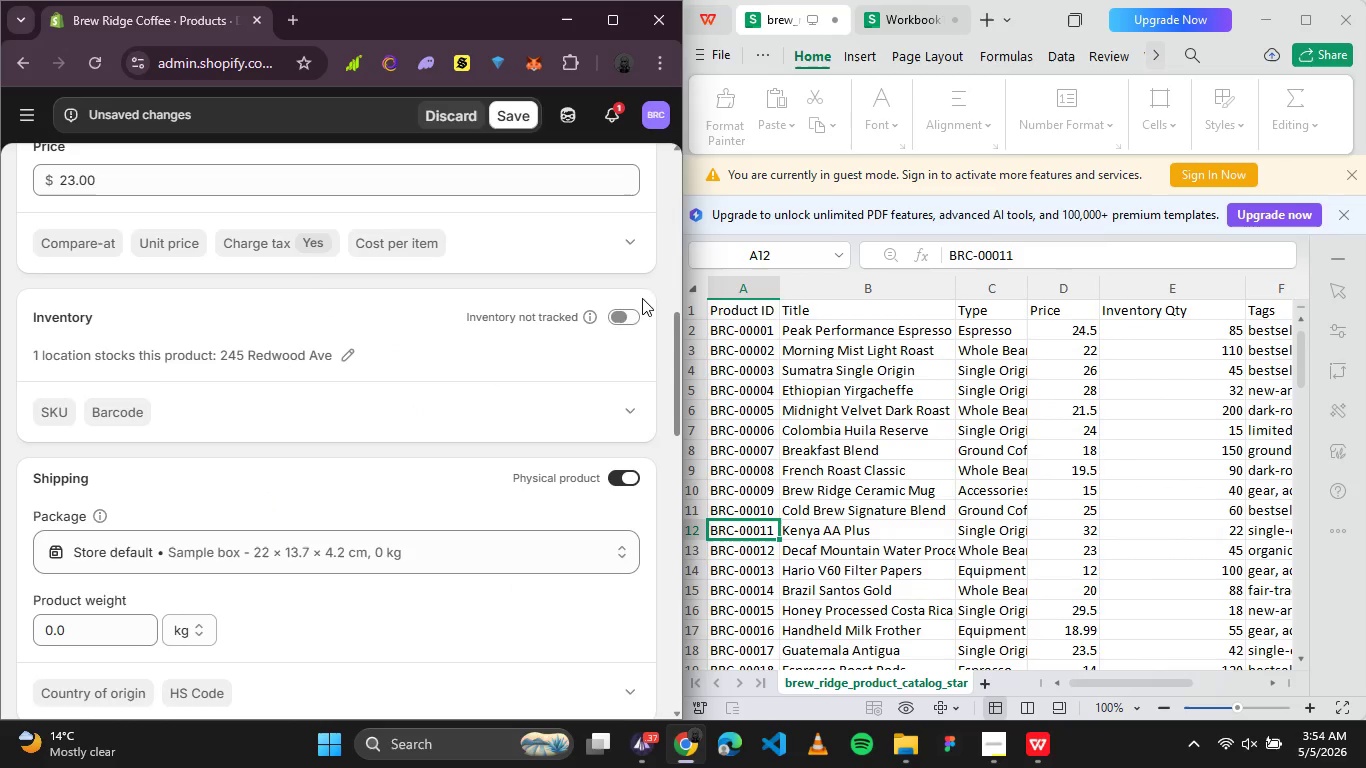 
left_click([624, 319])
 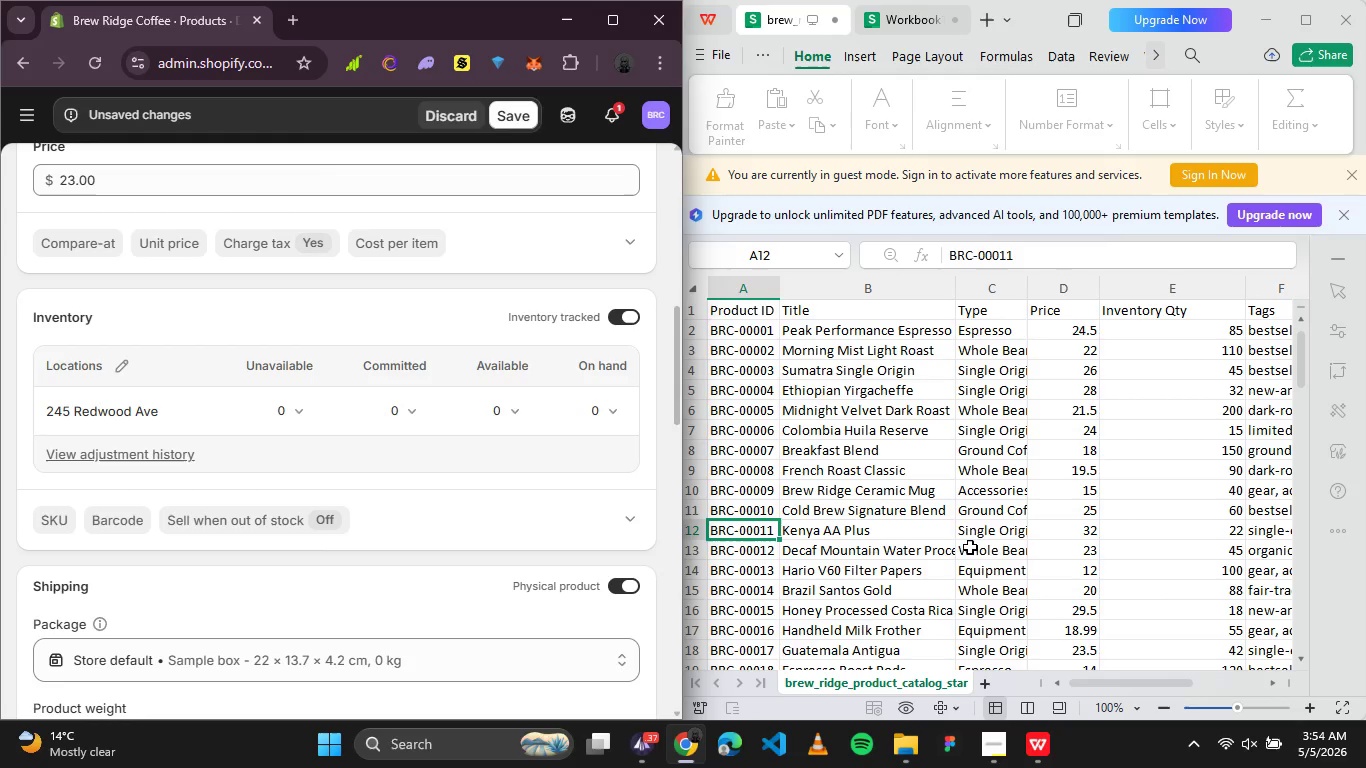 
left_click([1212, 544])
 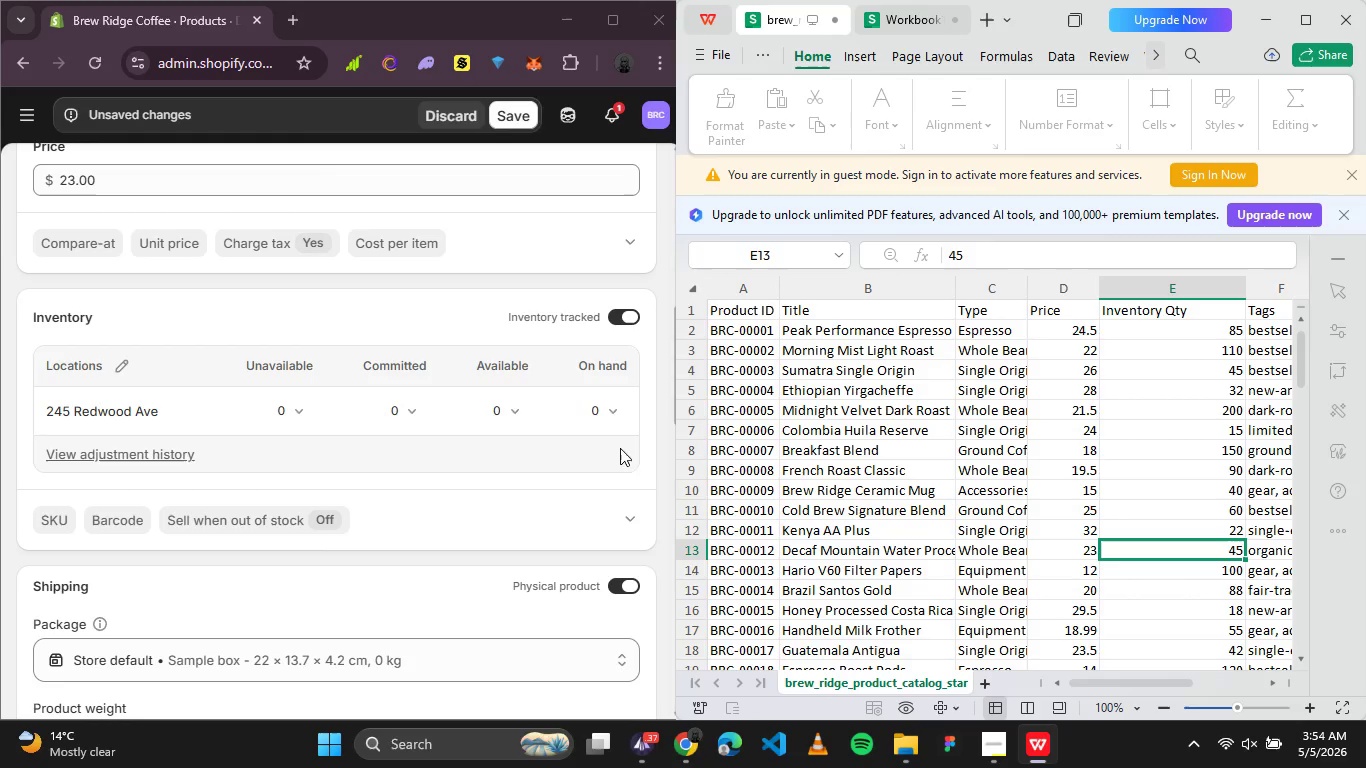 
left_click([604, 406])
 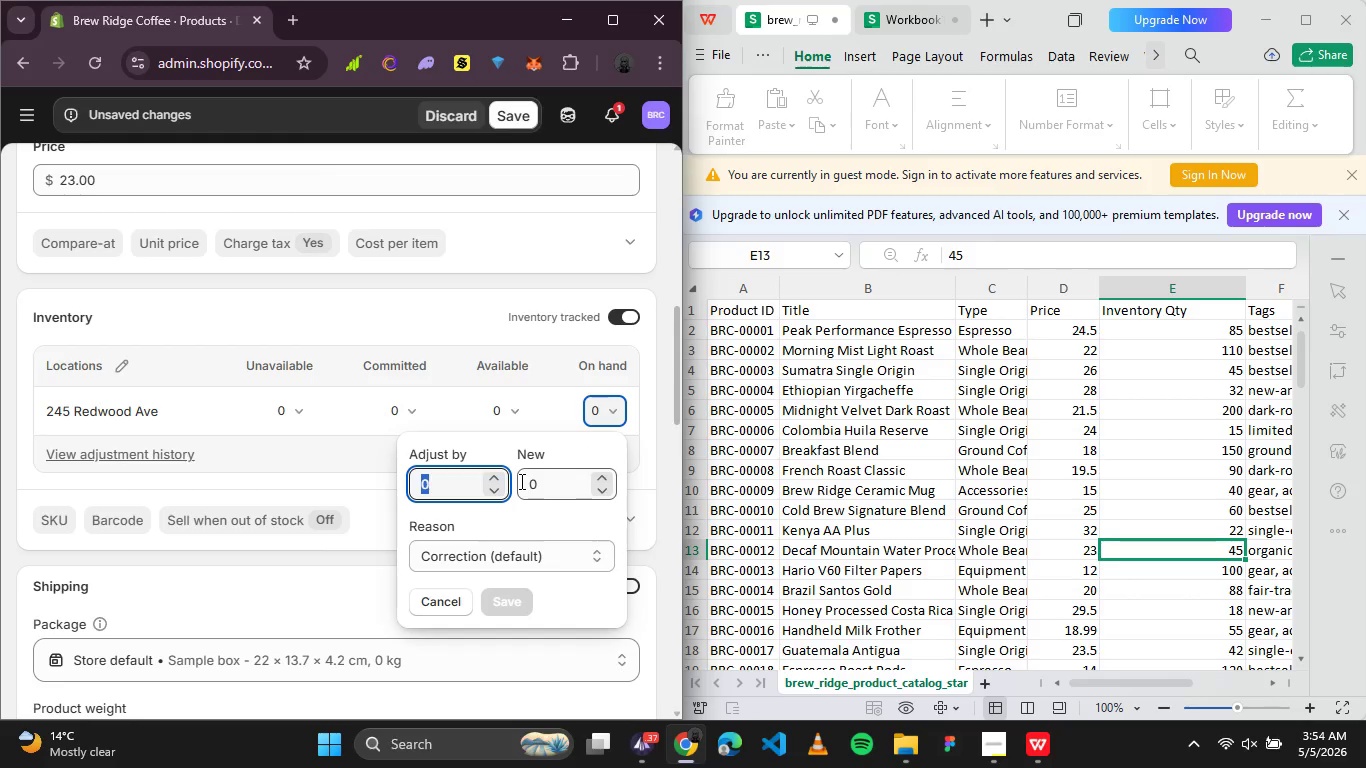 
type(45)
 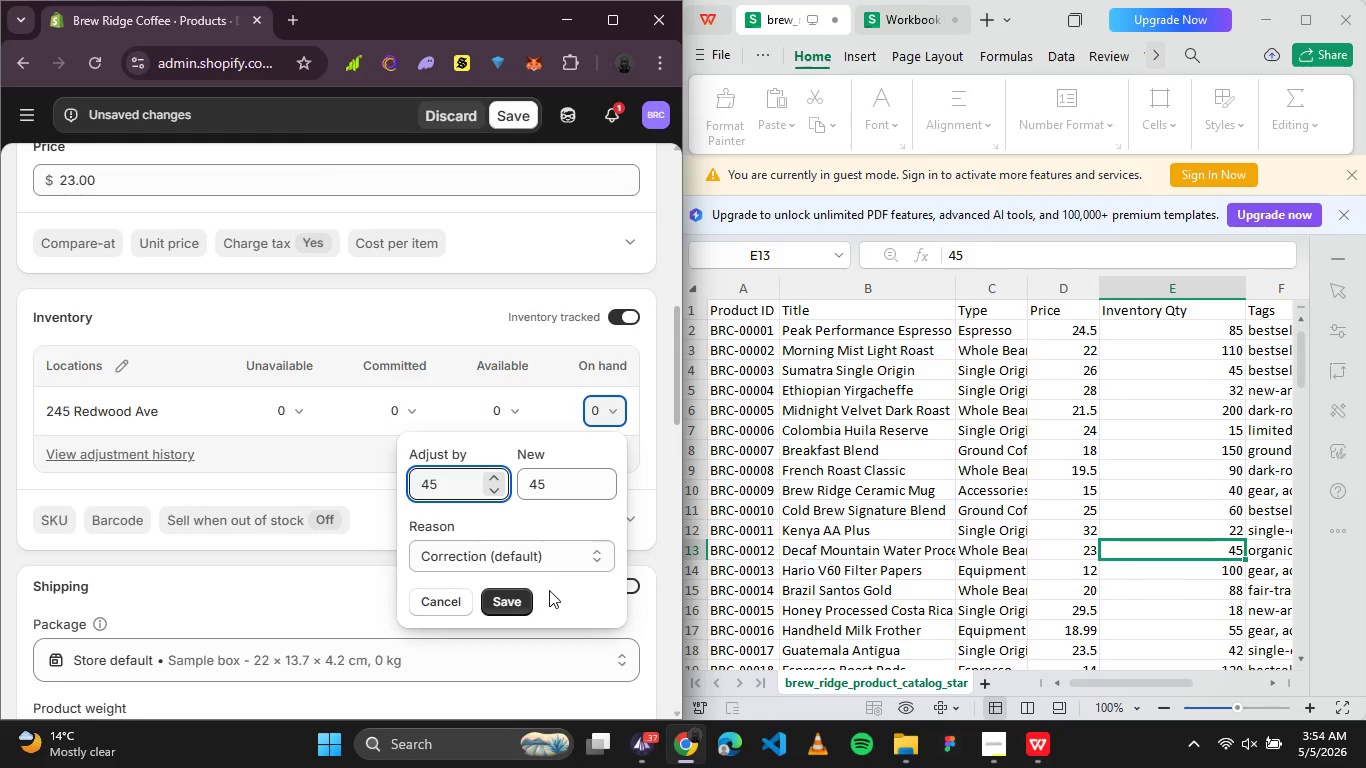 
left_click([502, 597])
 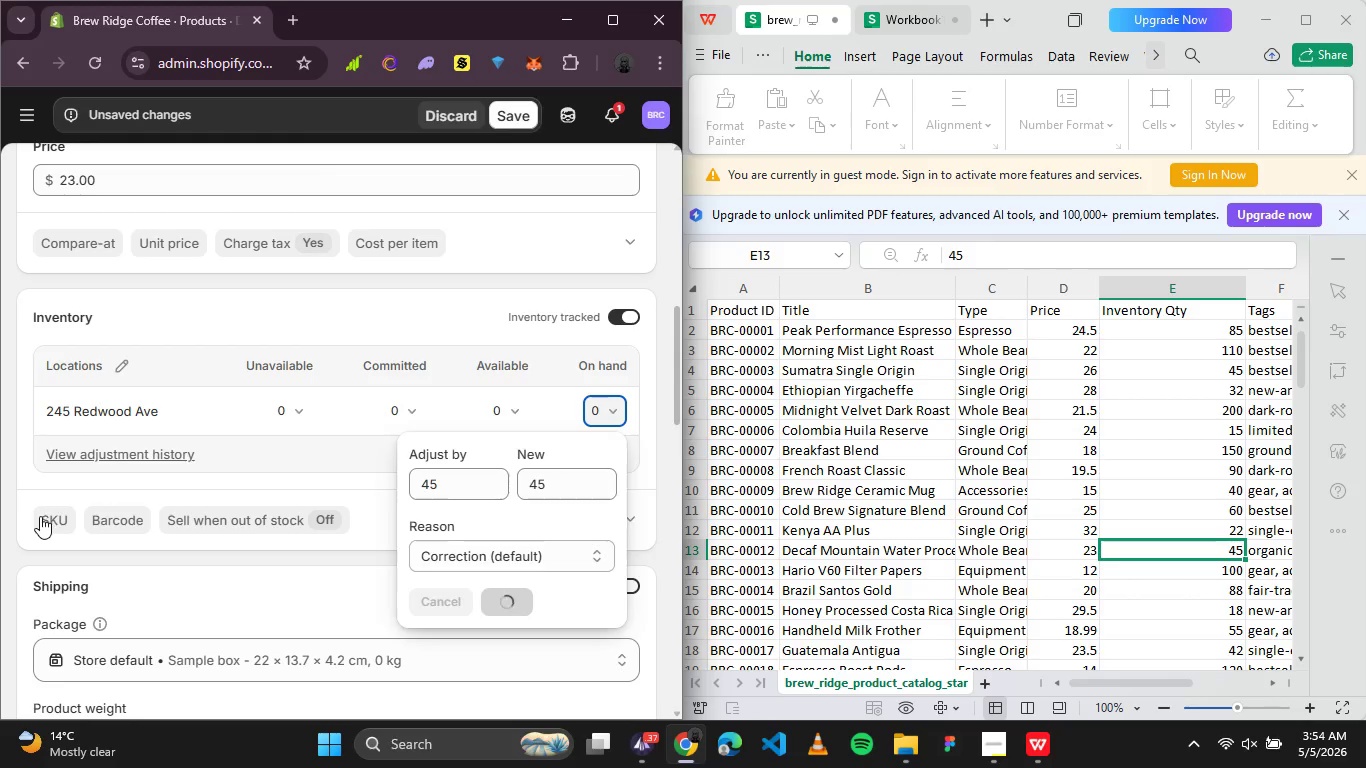 
left_click([41, 516])
 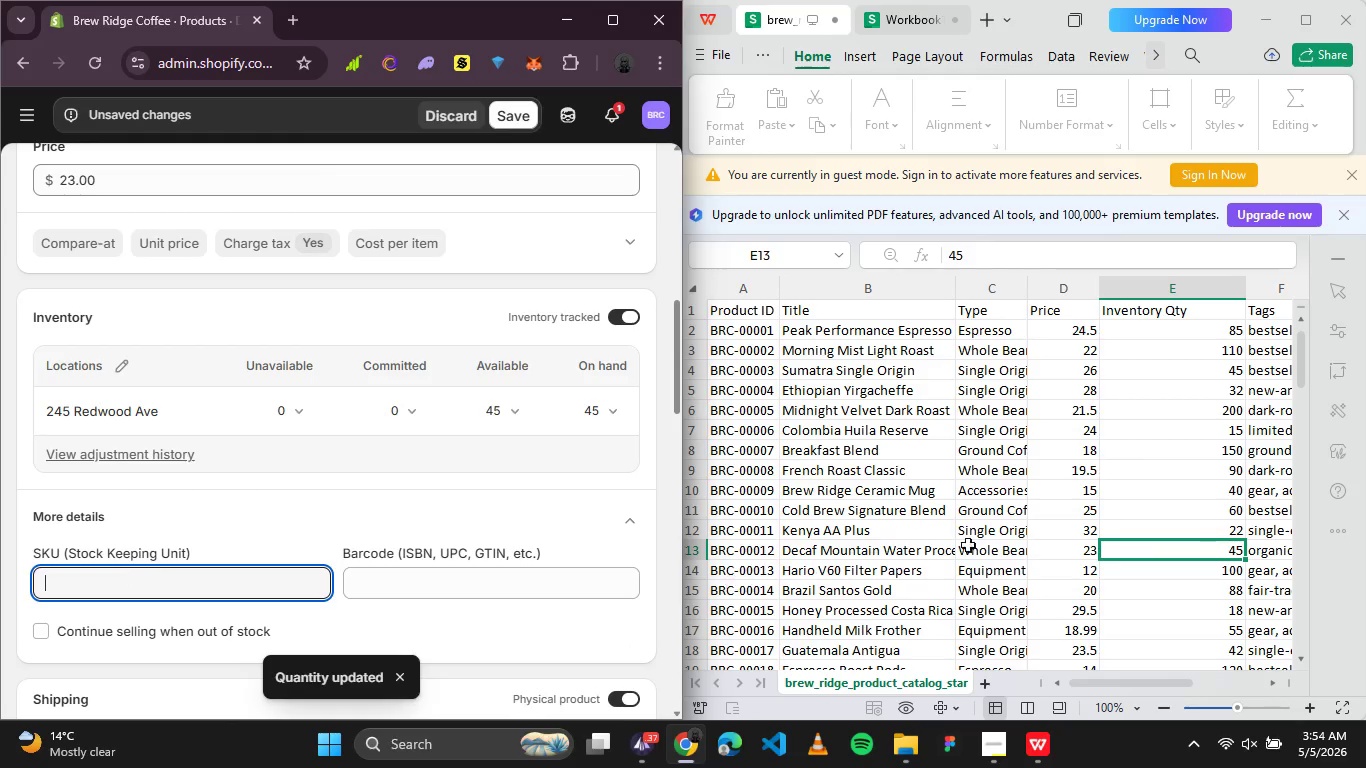 
left_click([733, 555])
 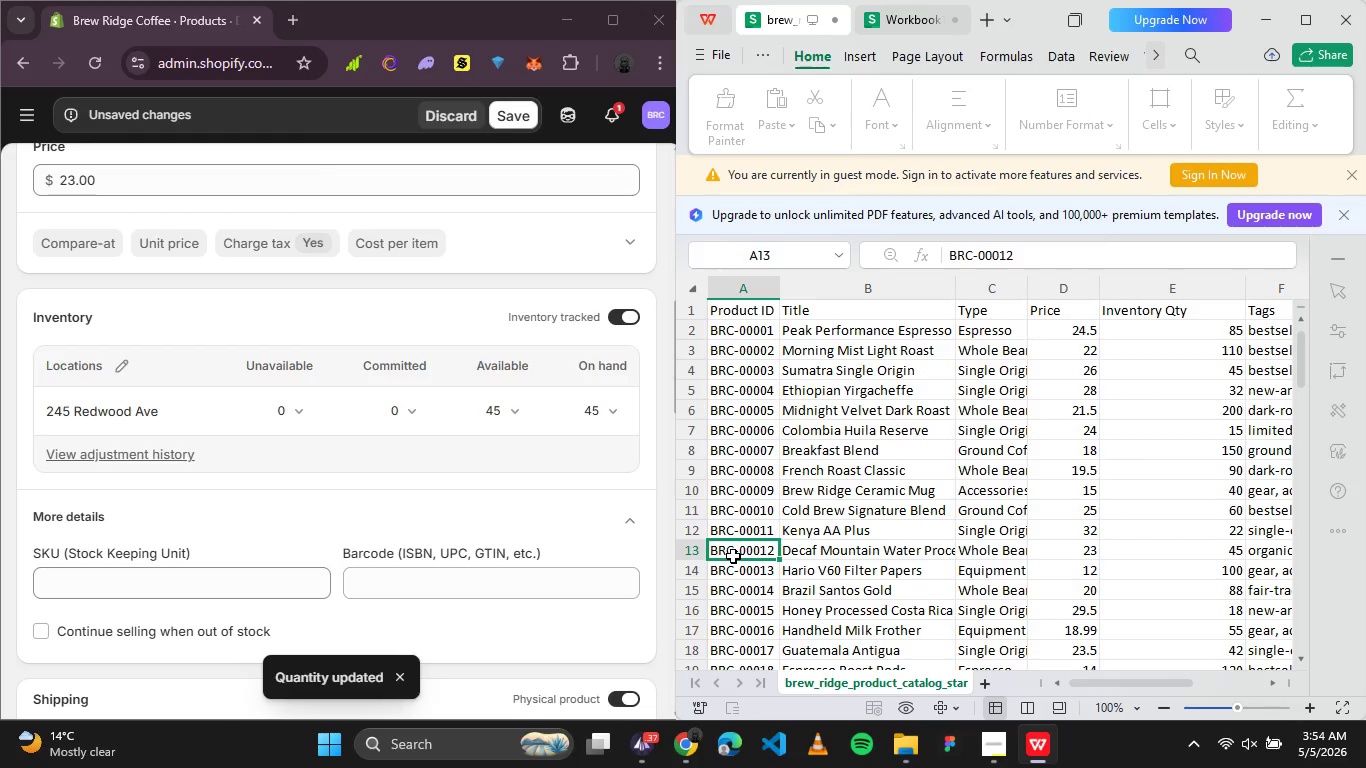 
key(Control+C)
 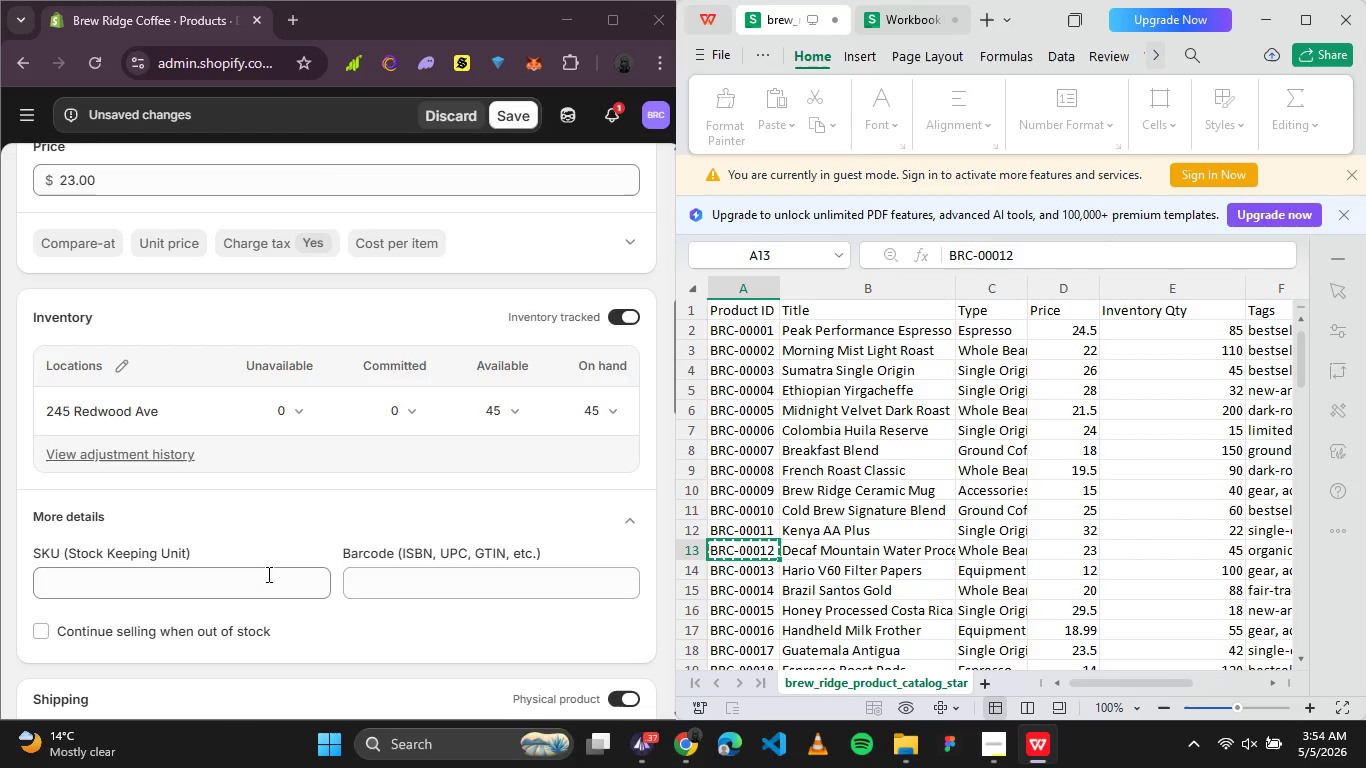 
left_click([253, 579])
 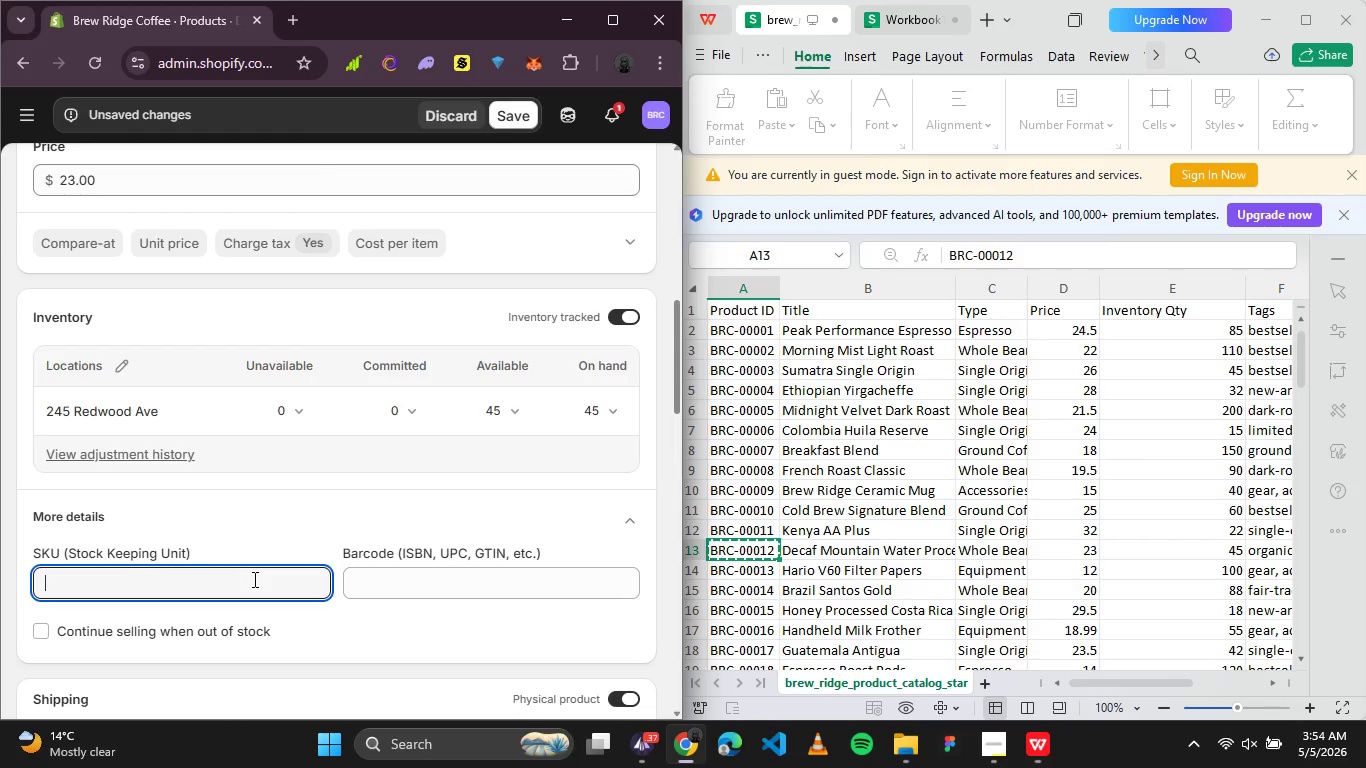 
key(Control+V)
 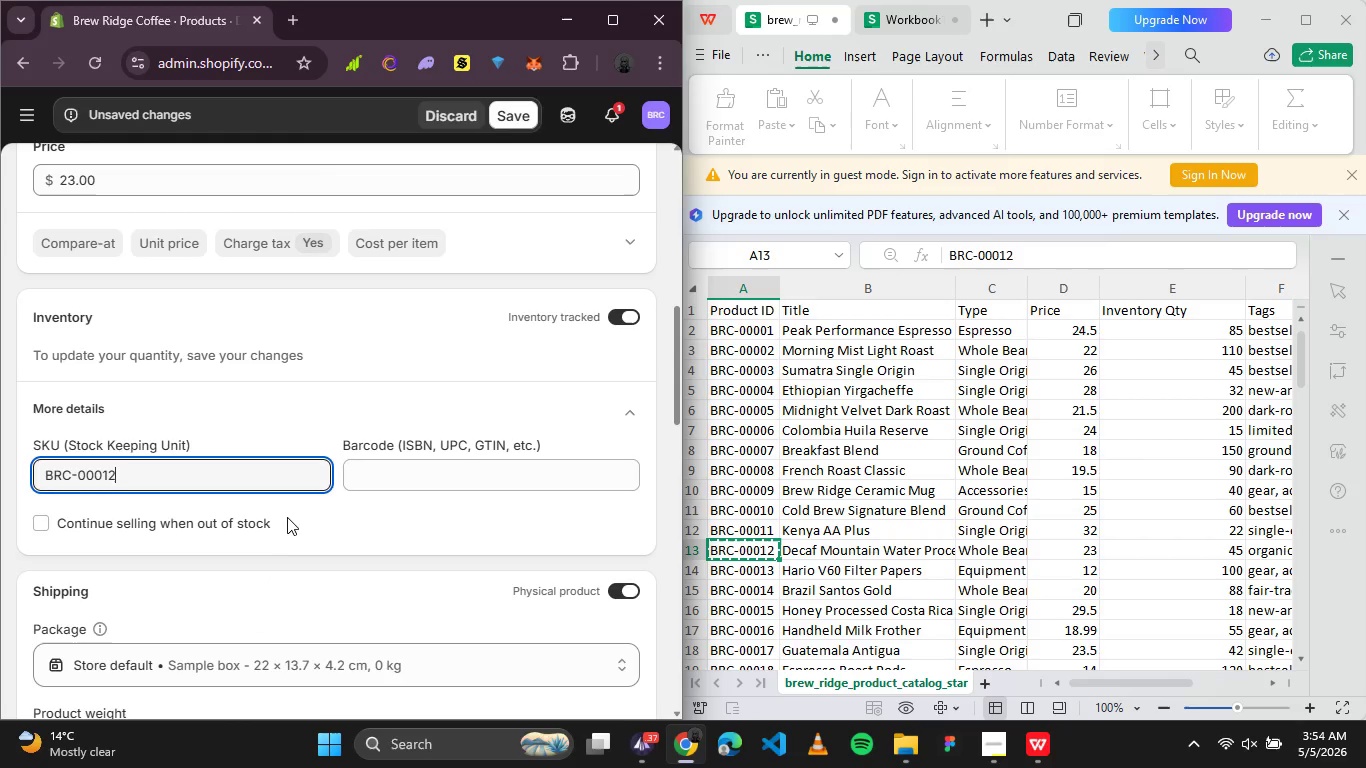 
scroll: coordinate [286, 485], scroll_direction: up, amount: 4.0
 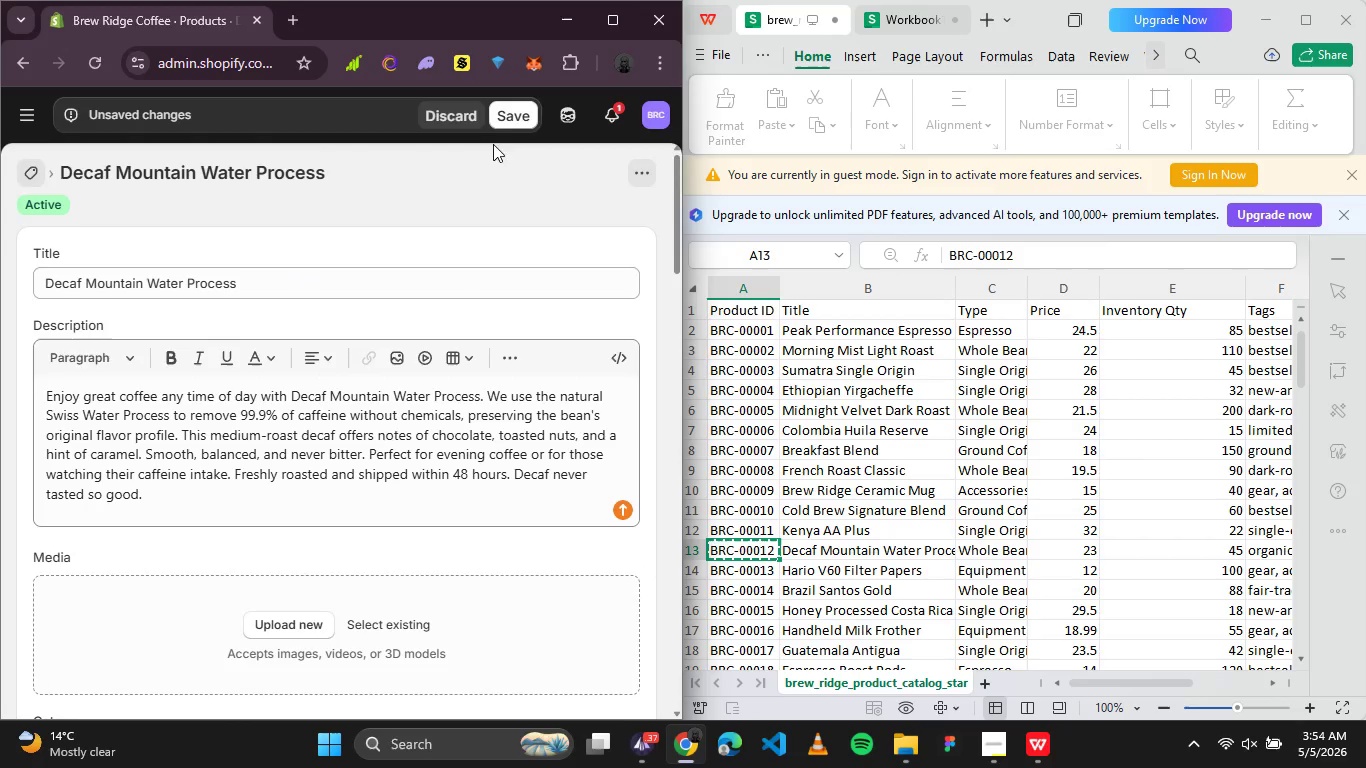 
left_click([512, 119])
 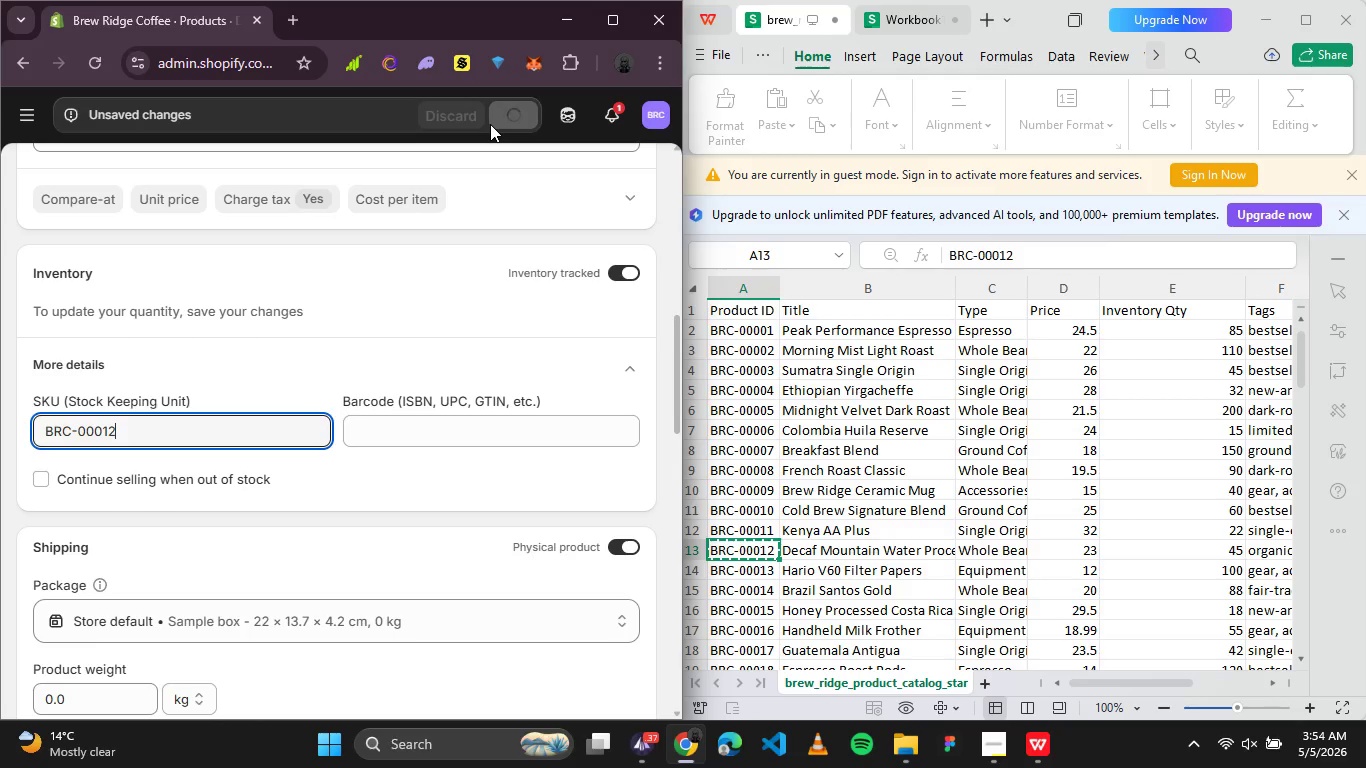 
scroll: coordinate [291, 252], scroll_direction: up, amount: 7.0
 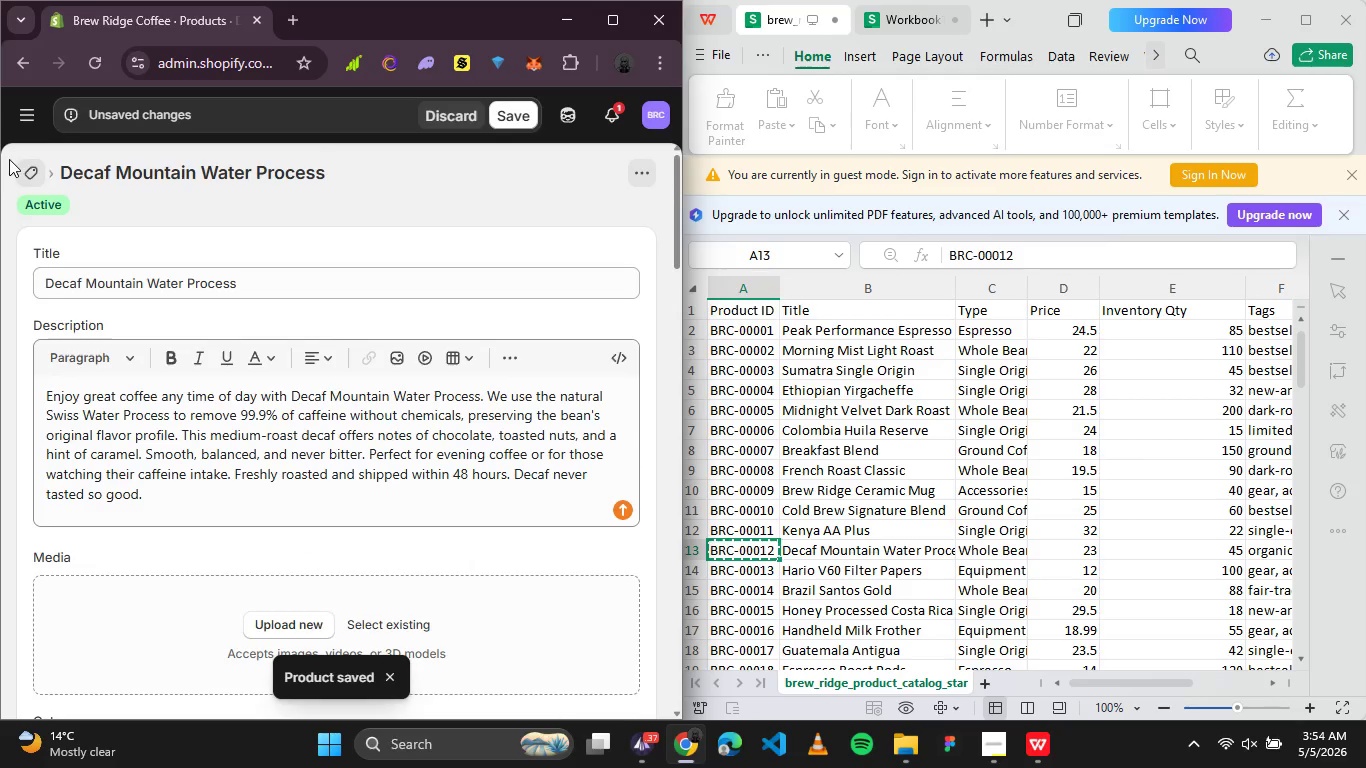 
left_click([21, 176])
 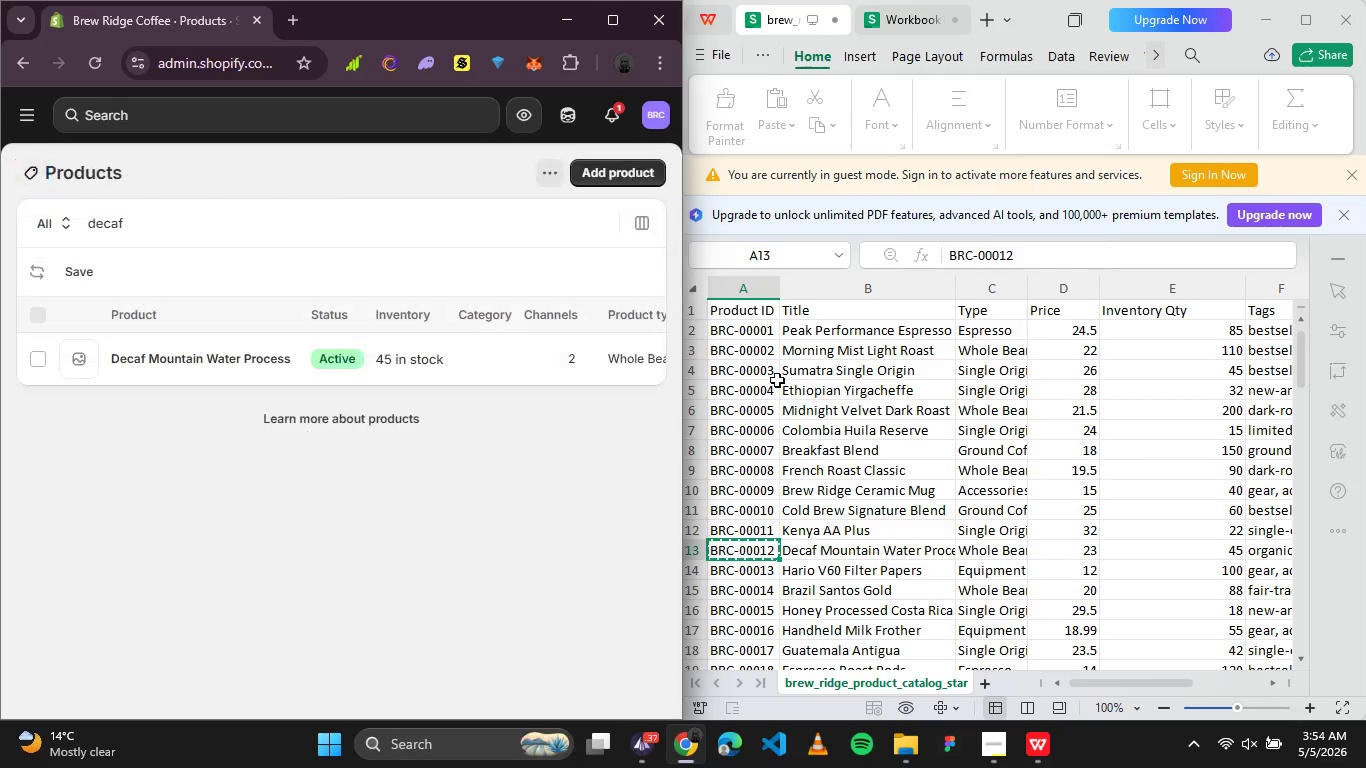 
scroll: coordinate [930, 424], scroll_direction: down, amount: 2.0
 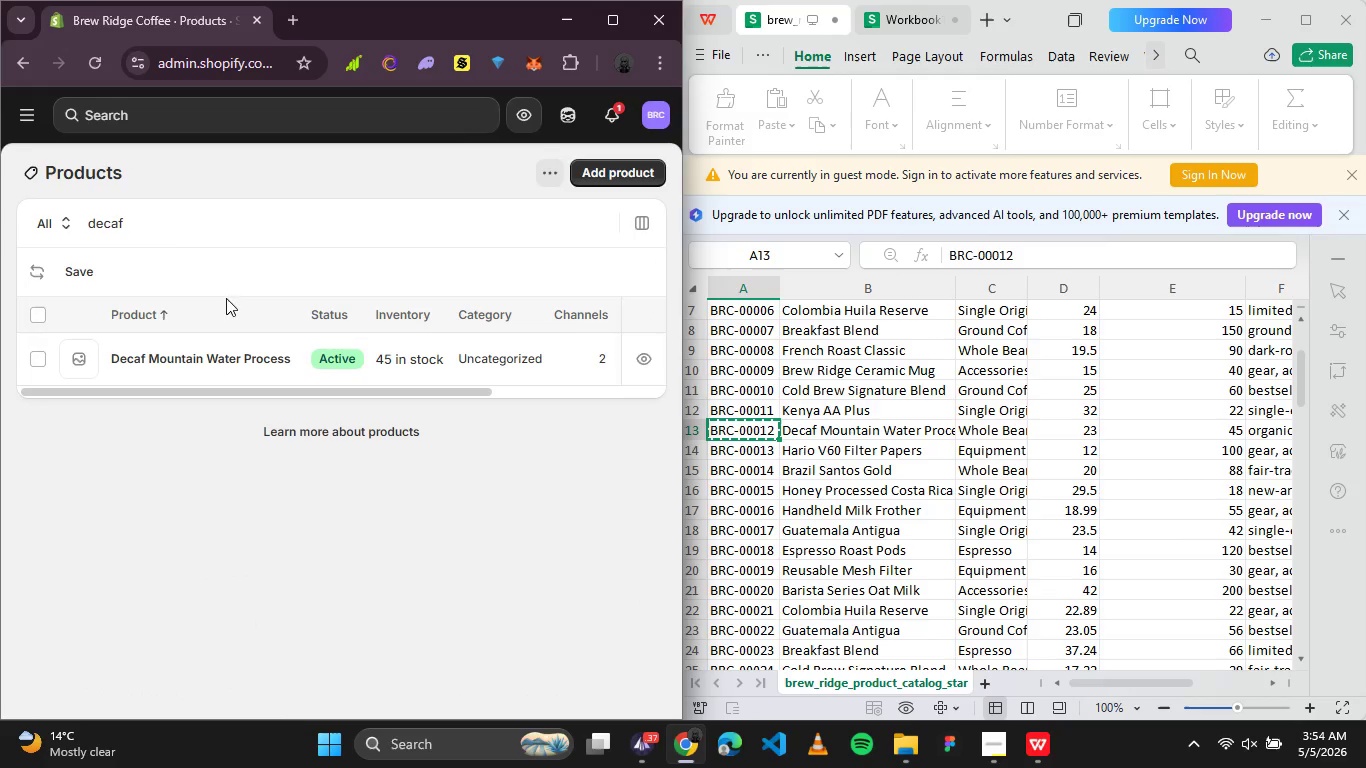 
left_click_drag(start_coordinate=[145, 223], to_coordinate=[0, 226])
 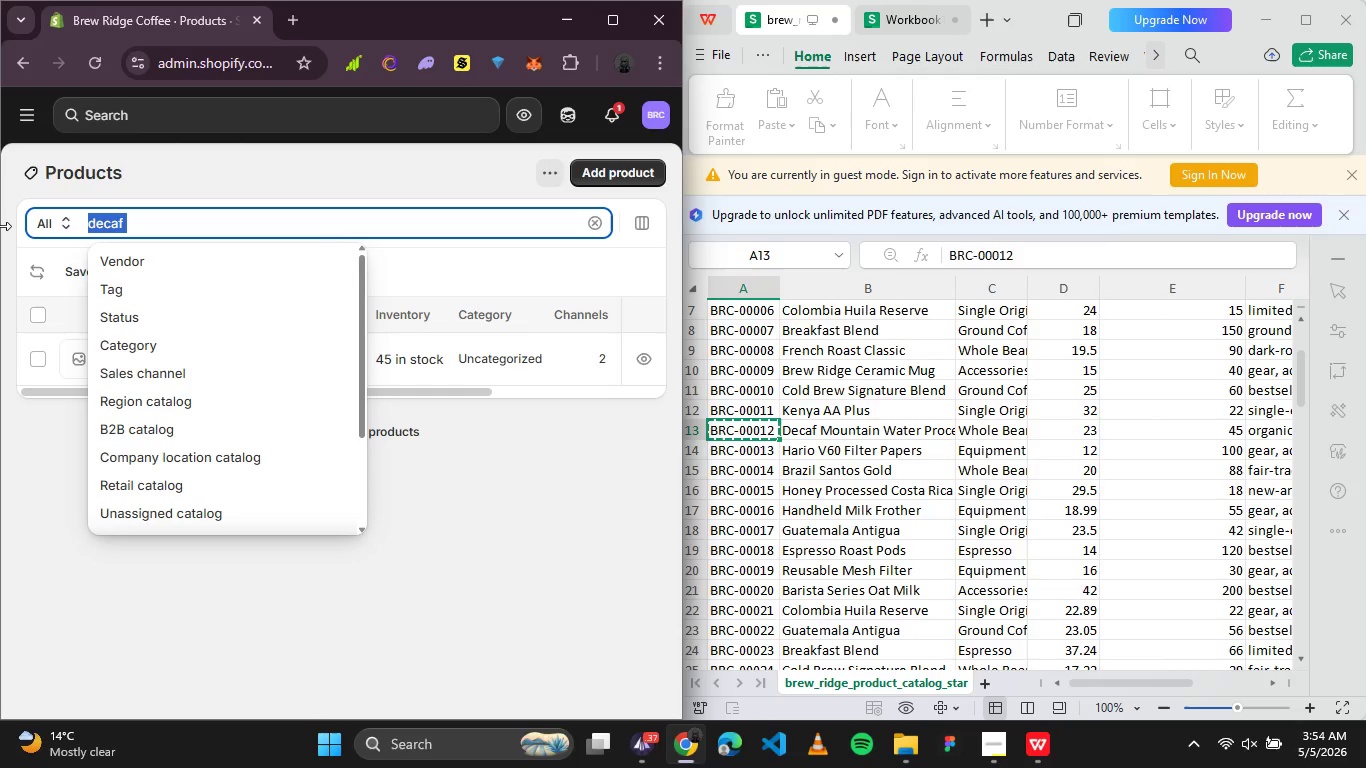 
type(hario)
 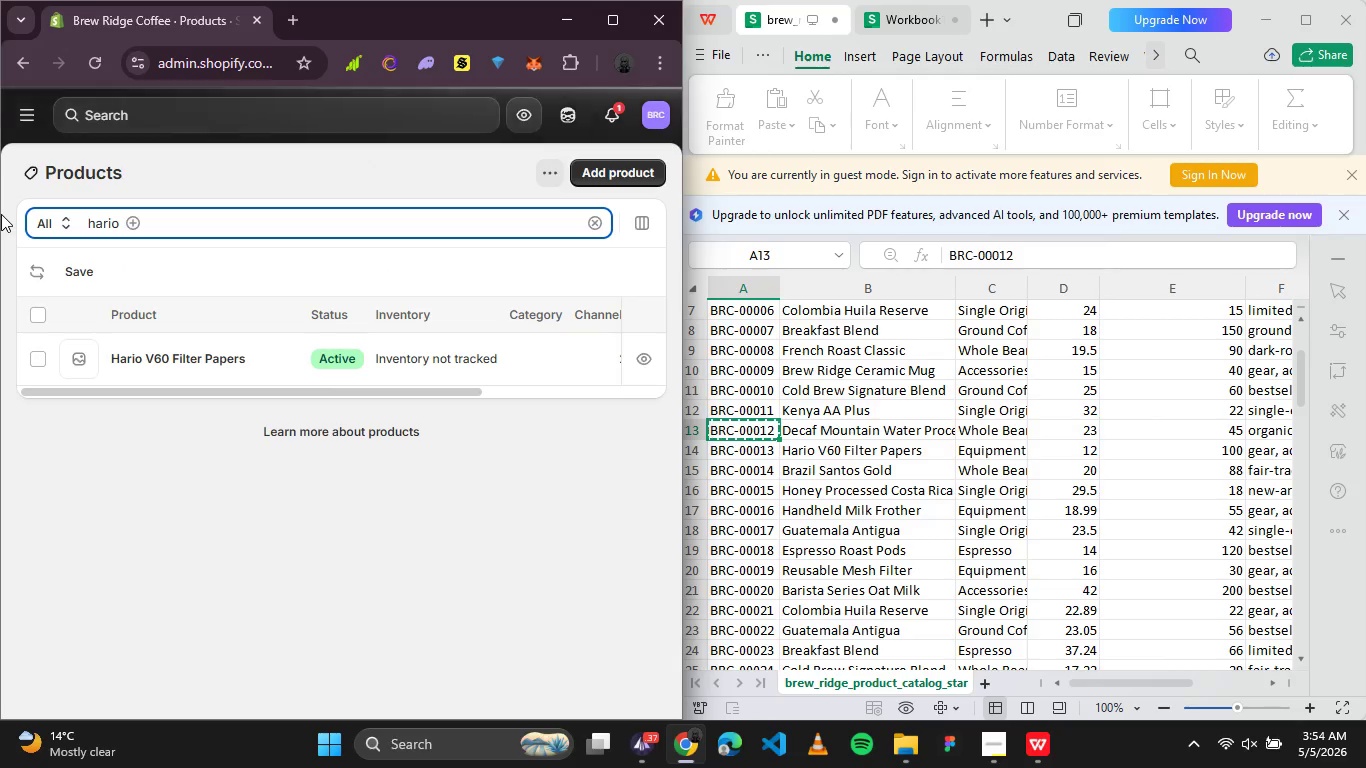 
left_click([223, 361])
 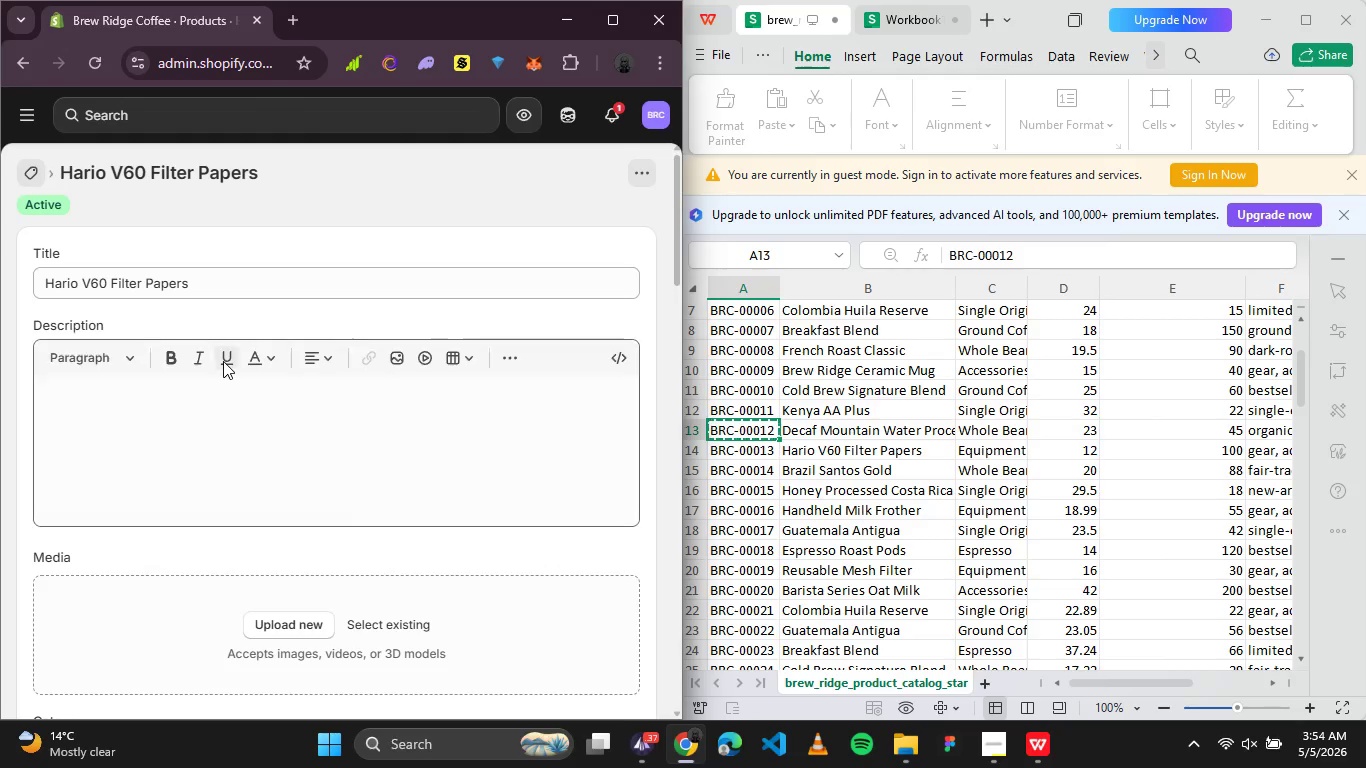 
left_click([189, 402])
 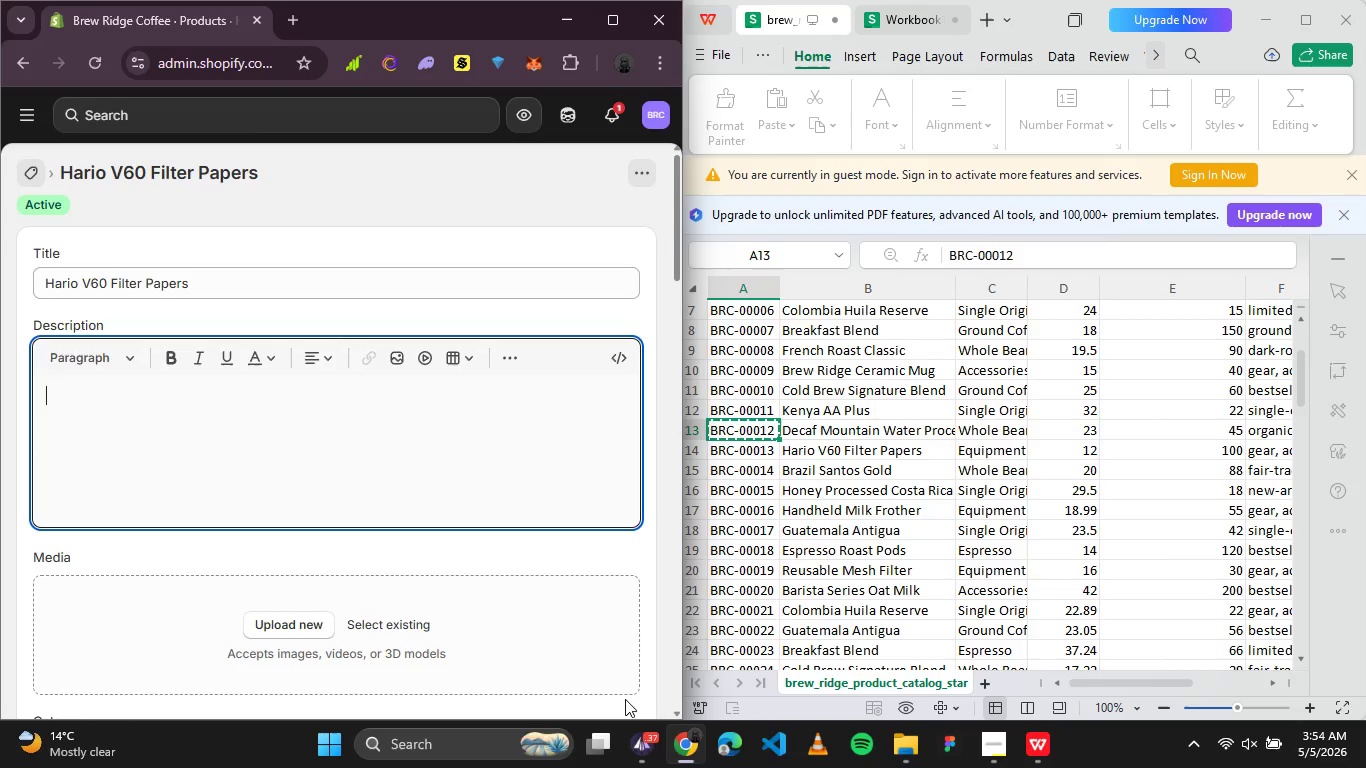 
left_click([636, 737])
 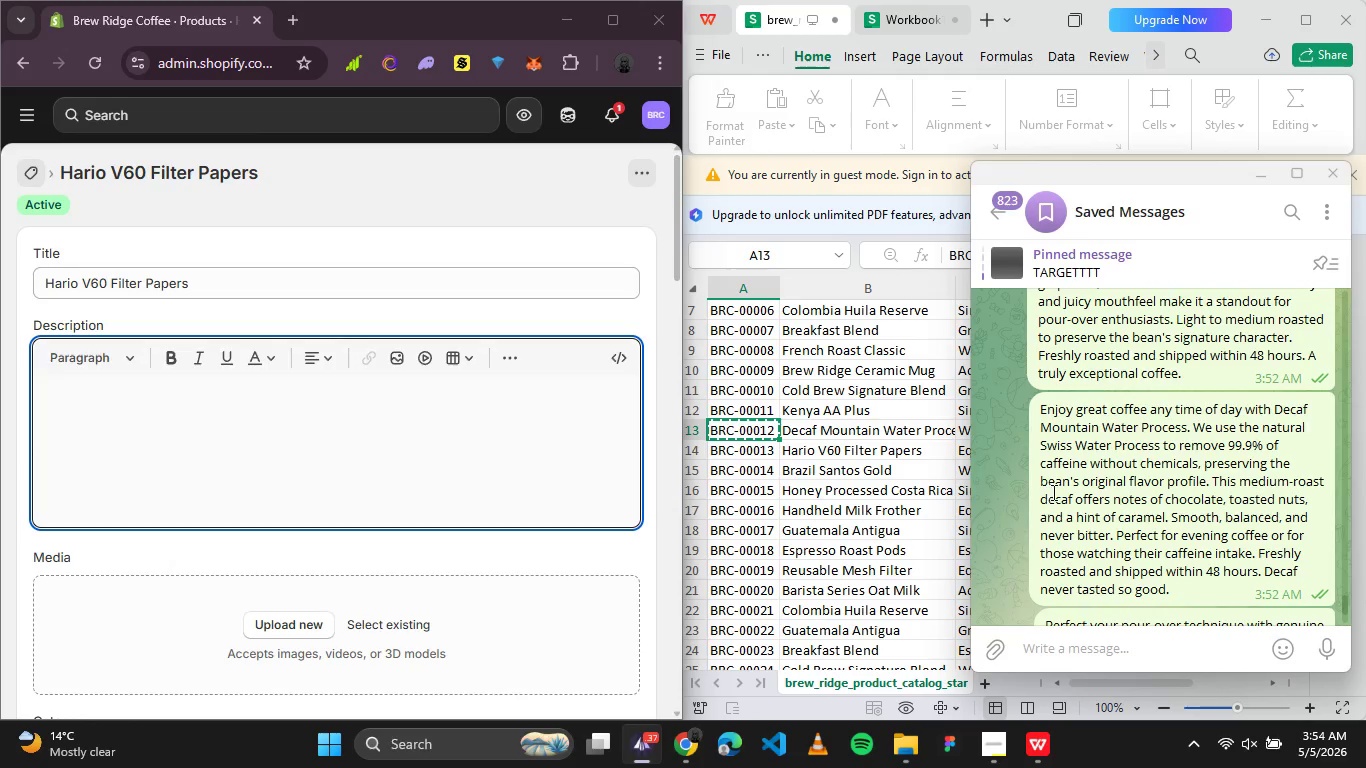 
scroll: coordinate [1052, 492], scroll_direction: down, amount: 1.0
 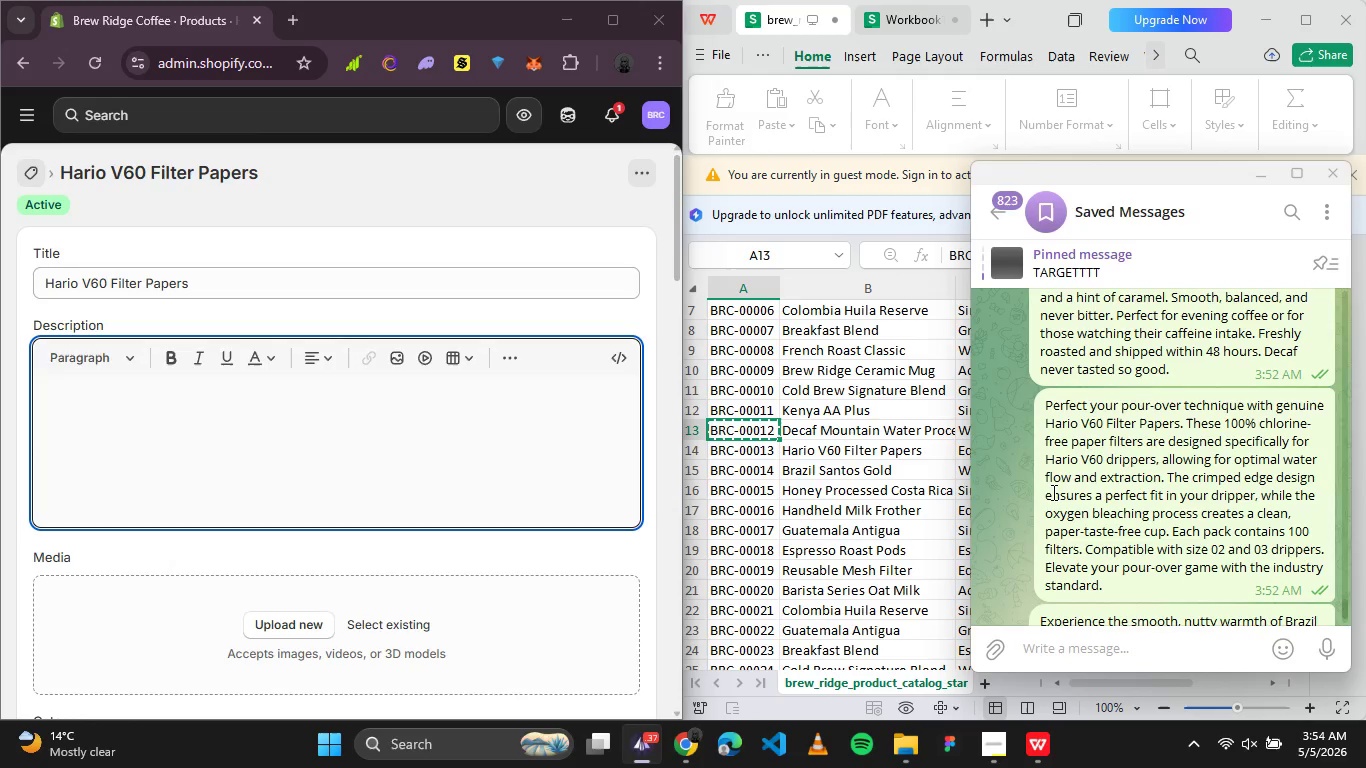 
right_click([1122, 476])
 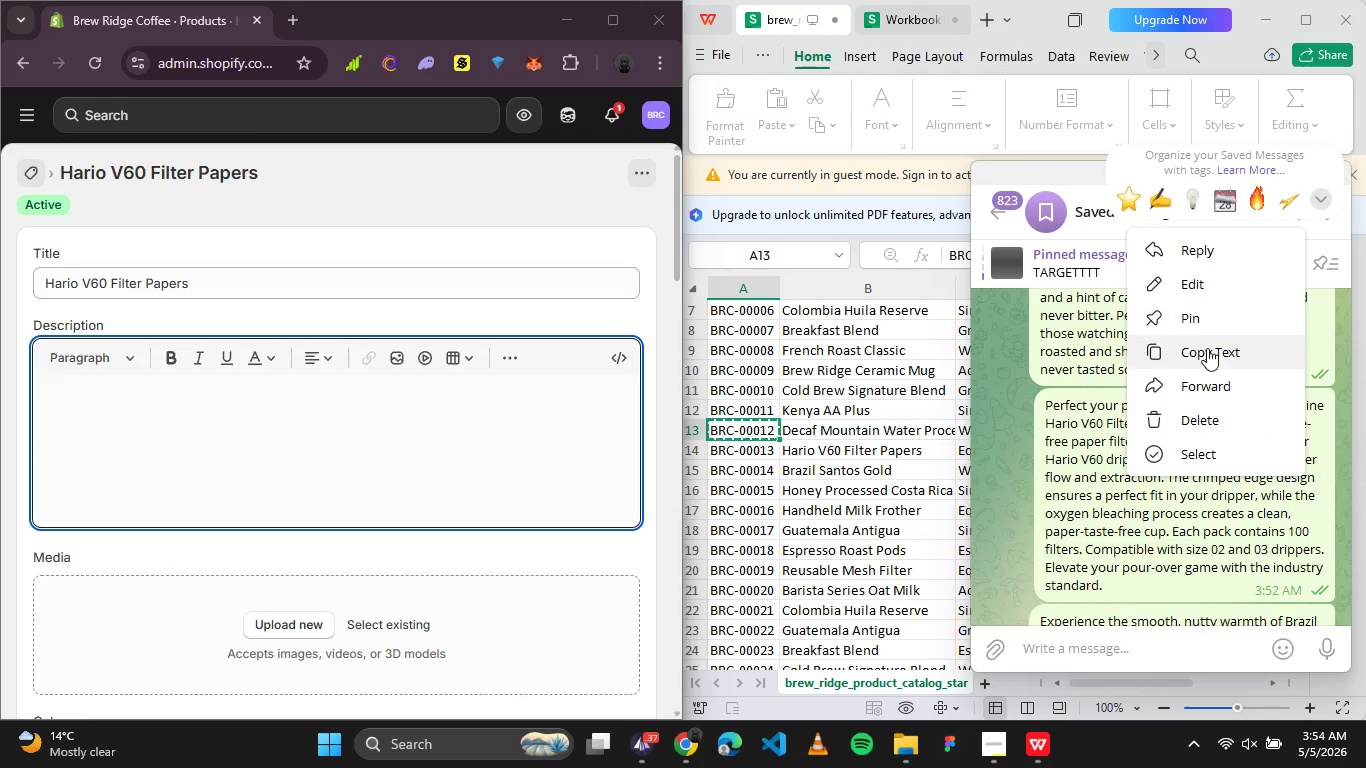 
left_click([1207, 348])
 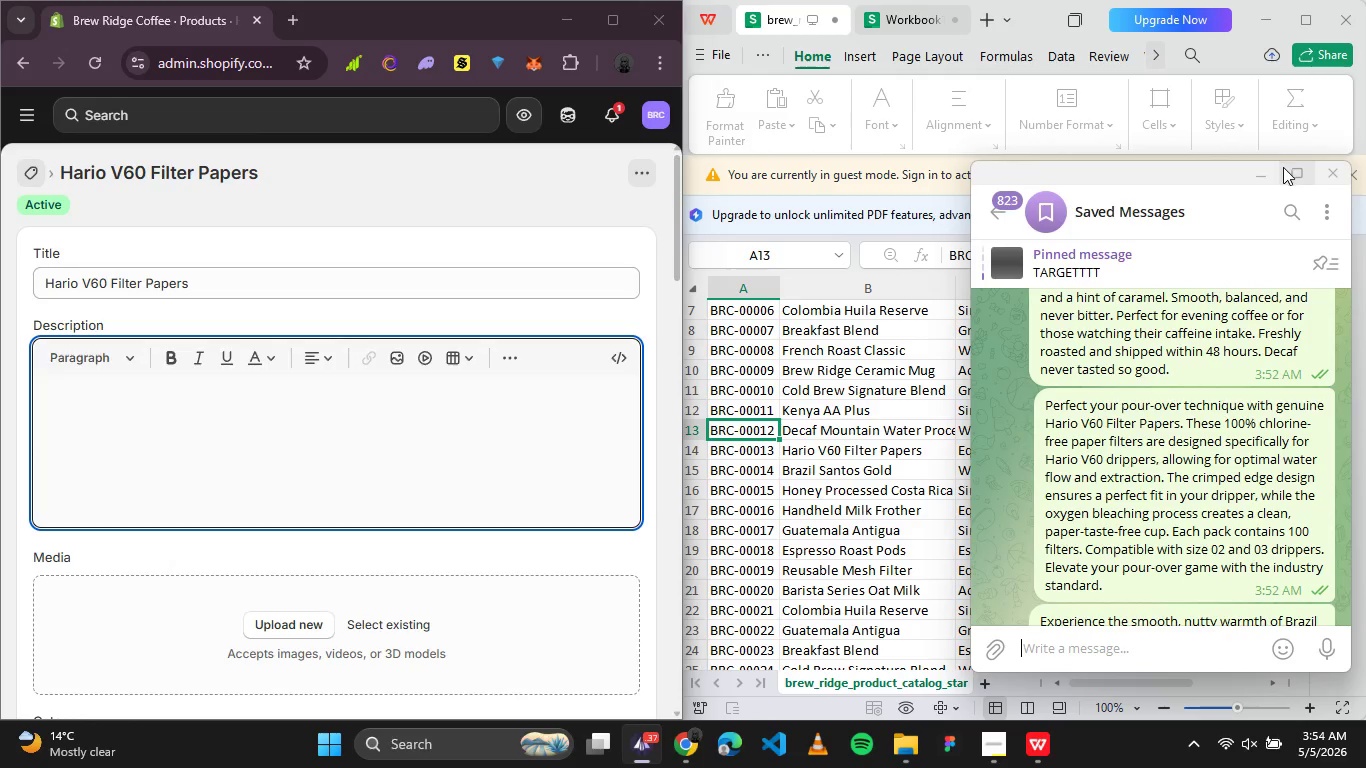 
left_click([1269, 172])
 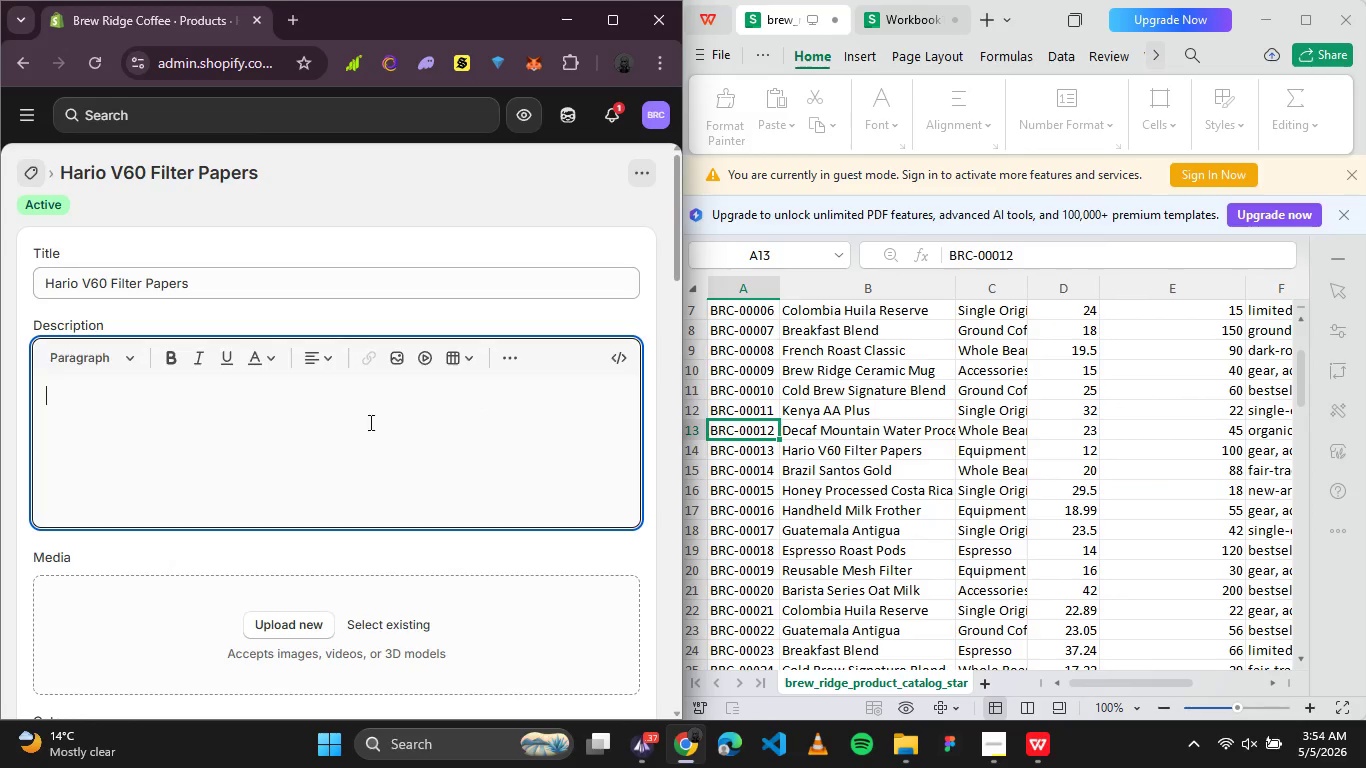 
left_click([333, 417])
 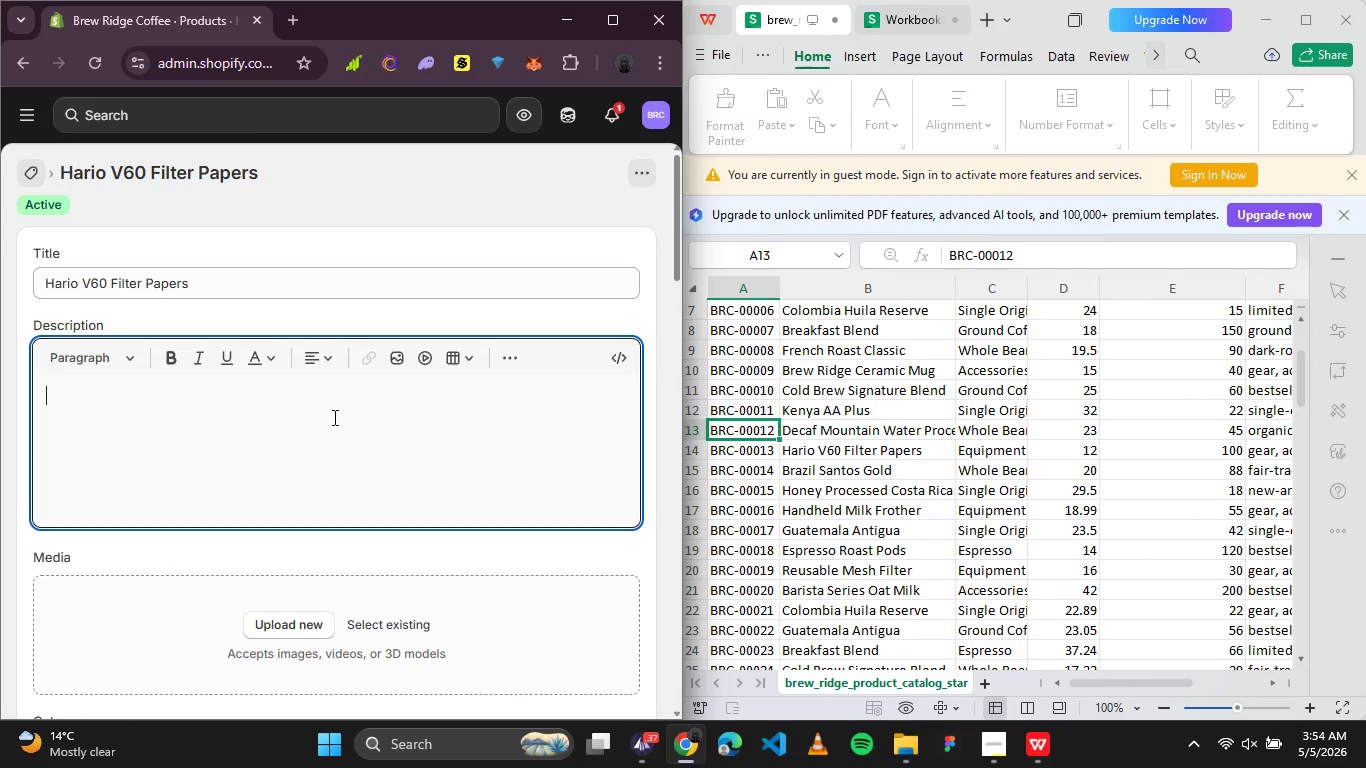 
key(Control+V)
 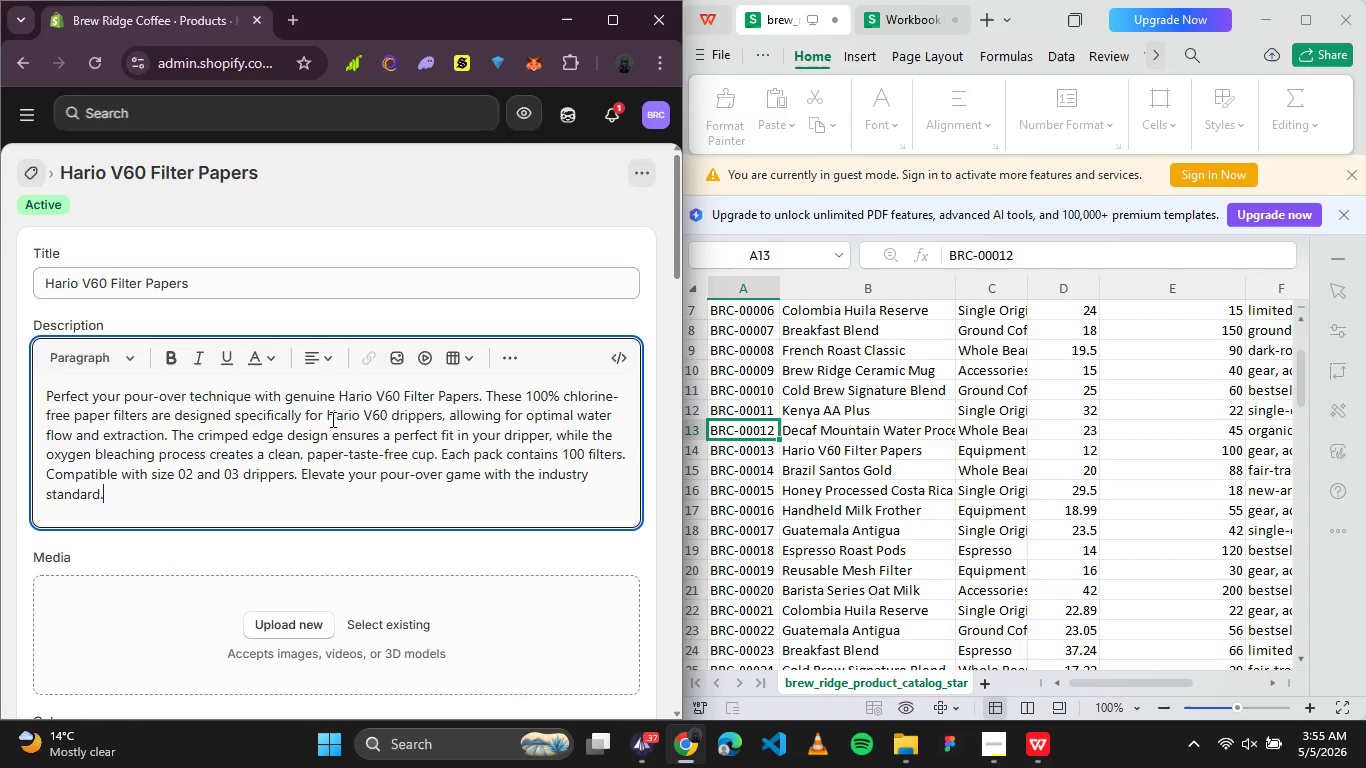 
scroll: coordinate [320, 459], scroll_direction: down, amount: 2.0
 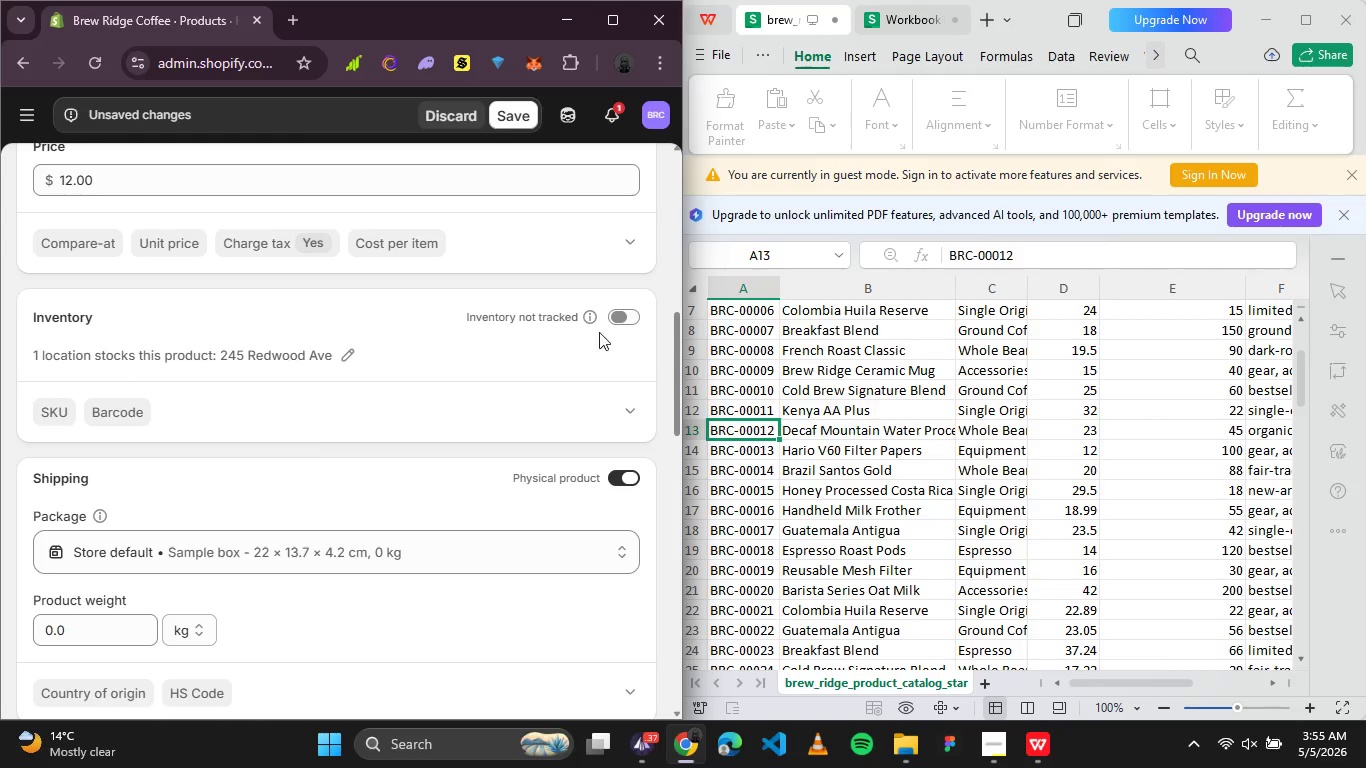 
left_click([613, 319])
 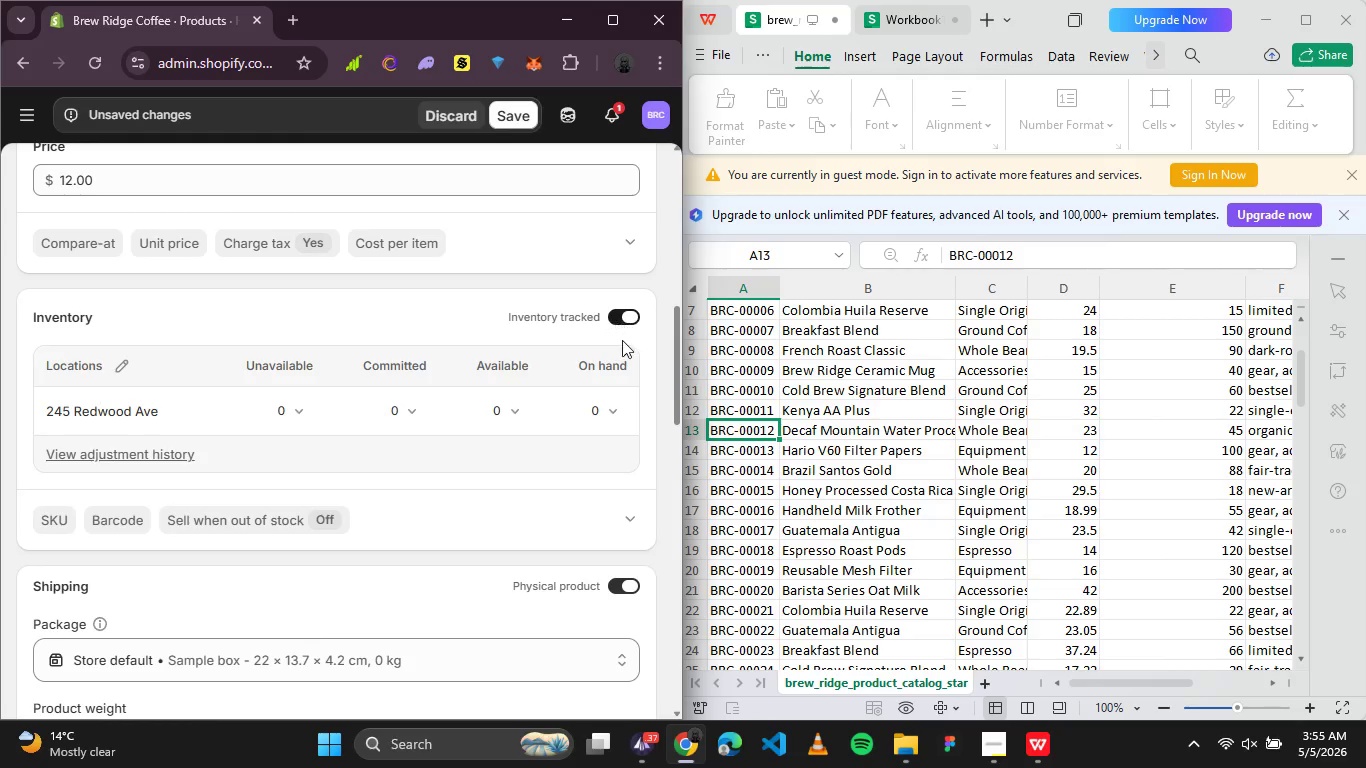 
left_click([601, 407])
 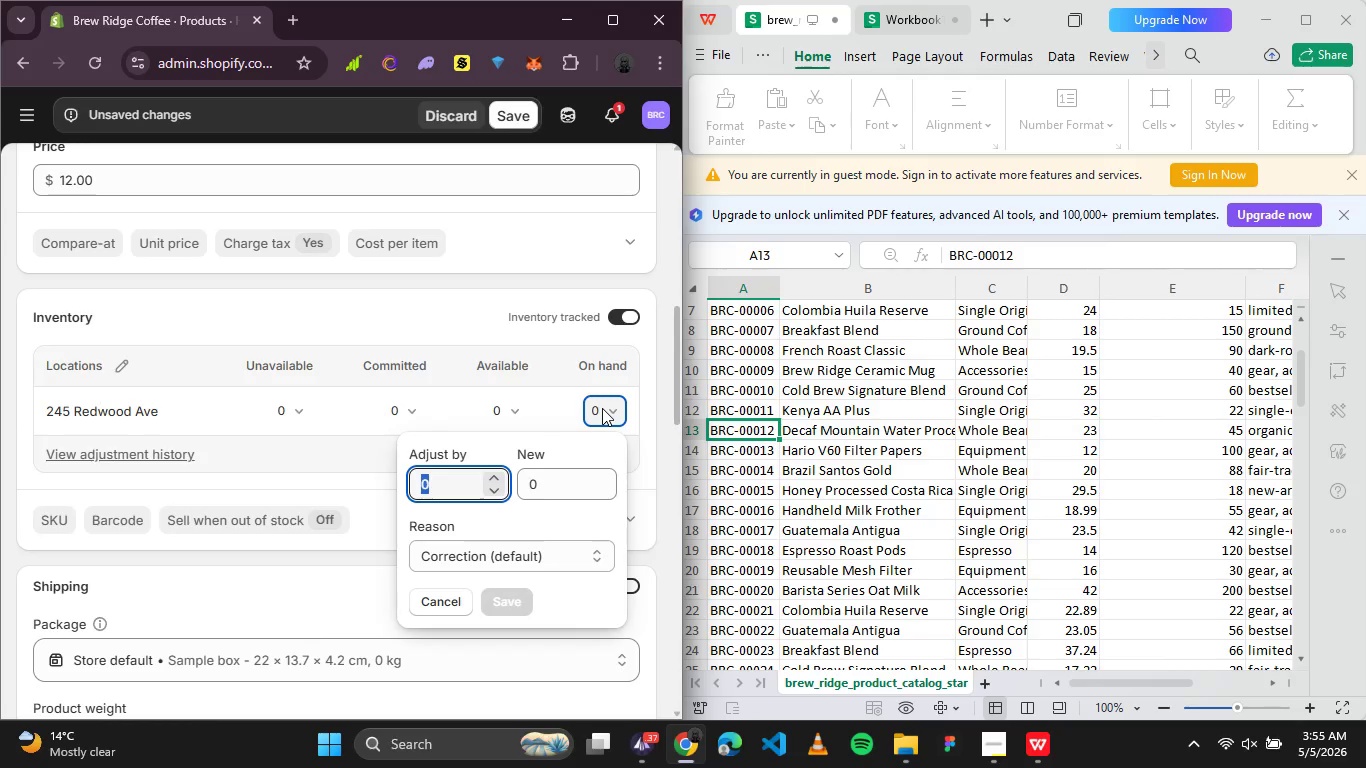 
type(100)
 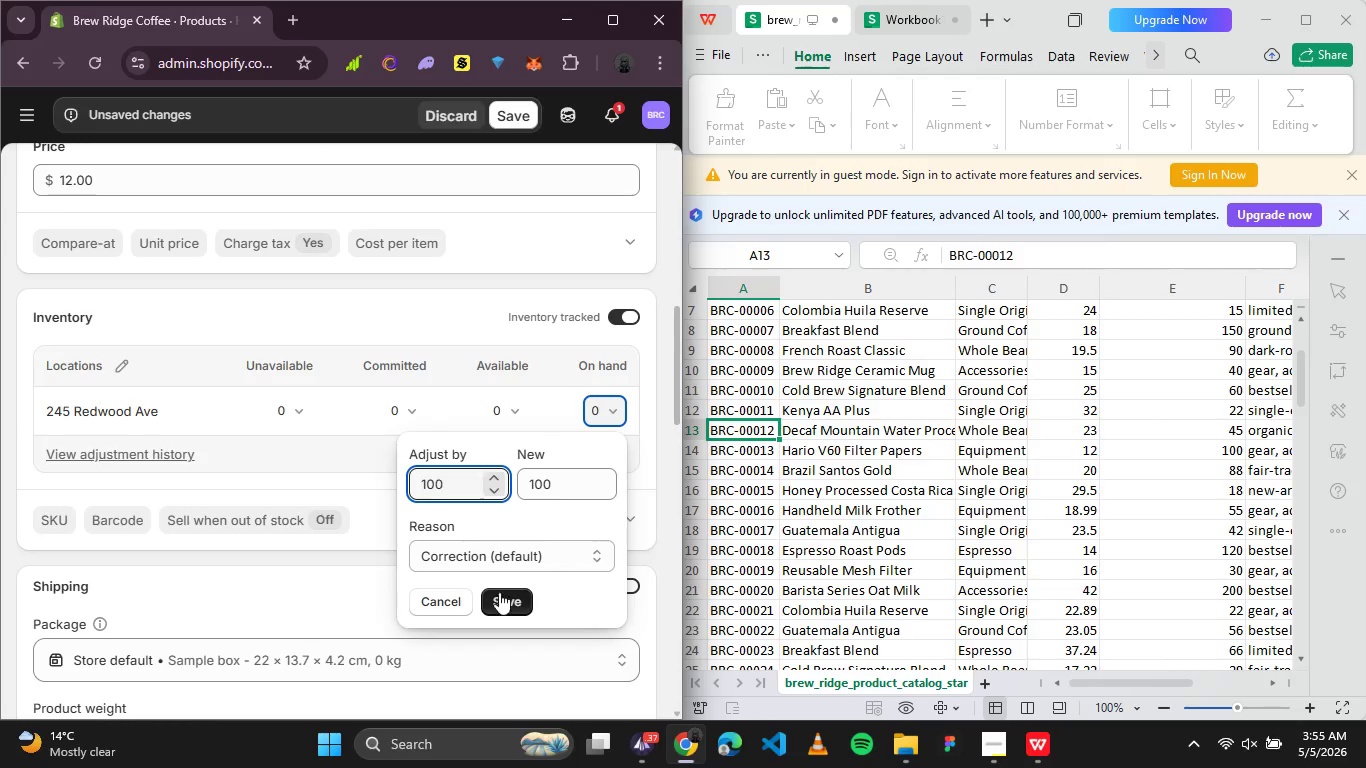 
left_click([505, 596])
 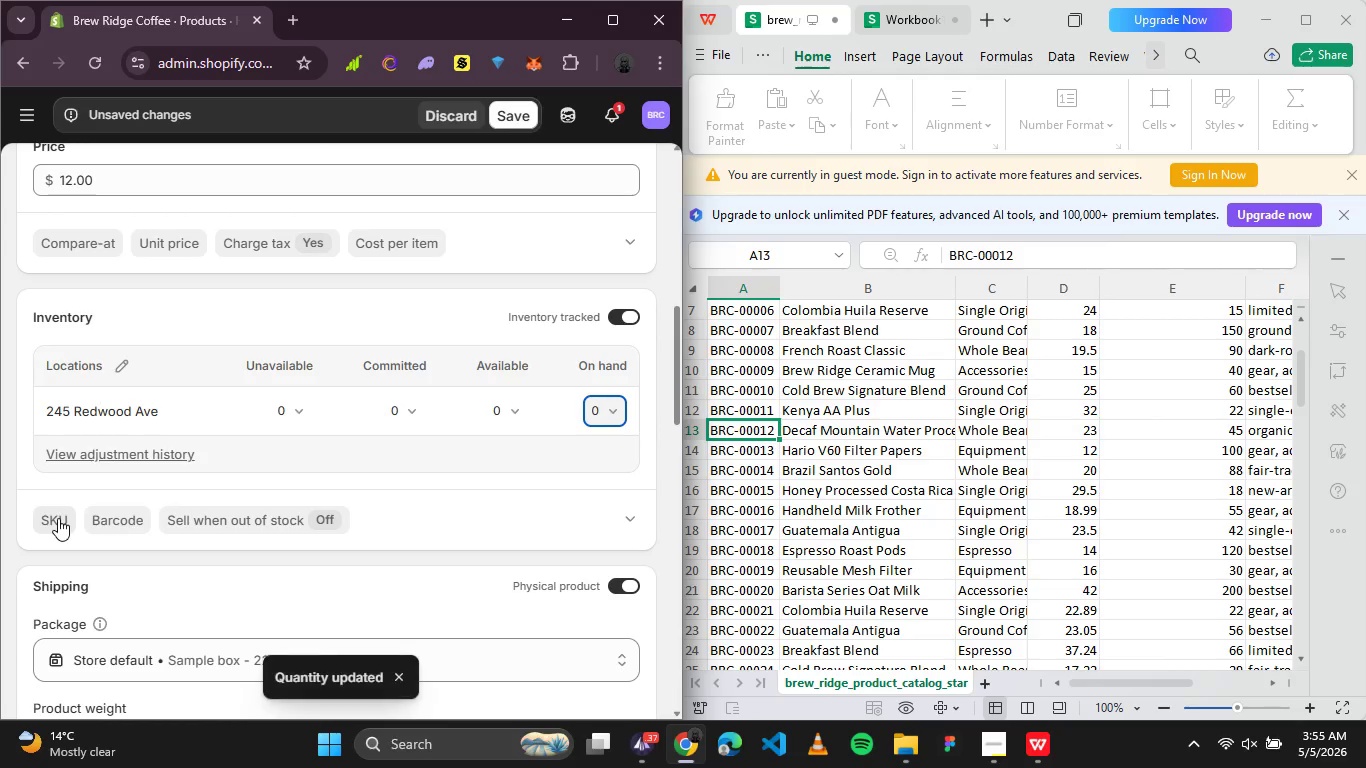 
left_click([58, 518])
 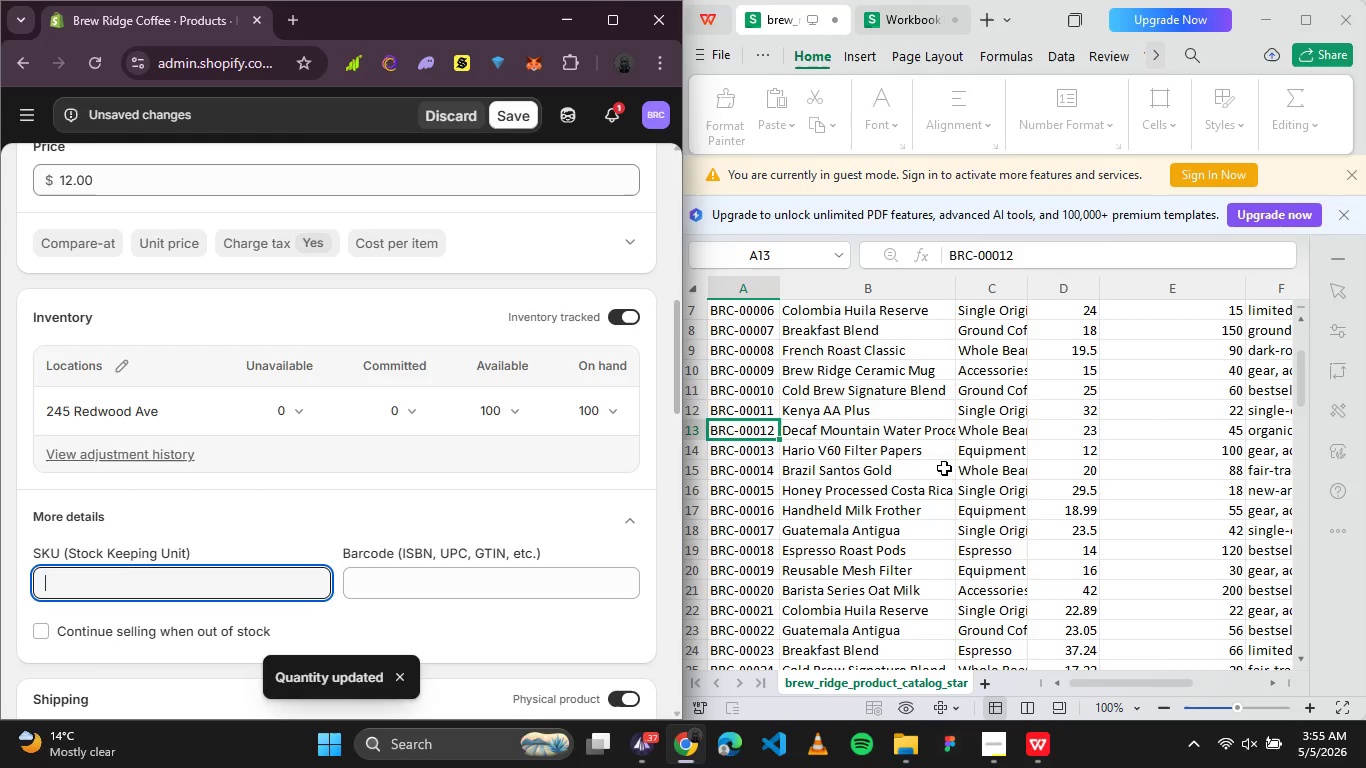 
left_click([744, 458])
 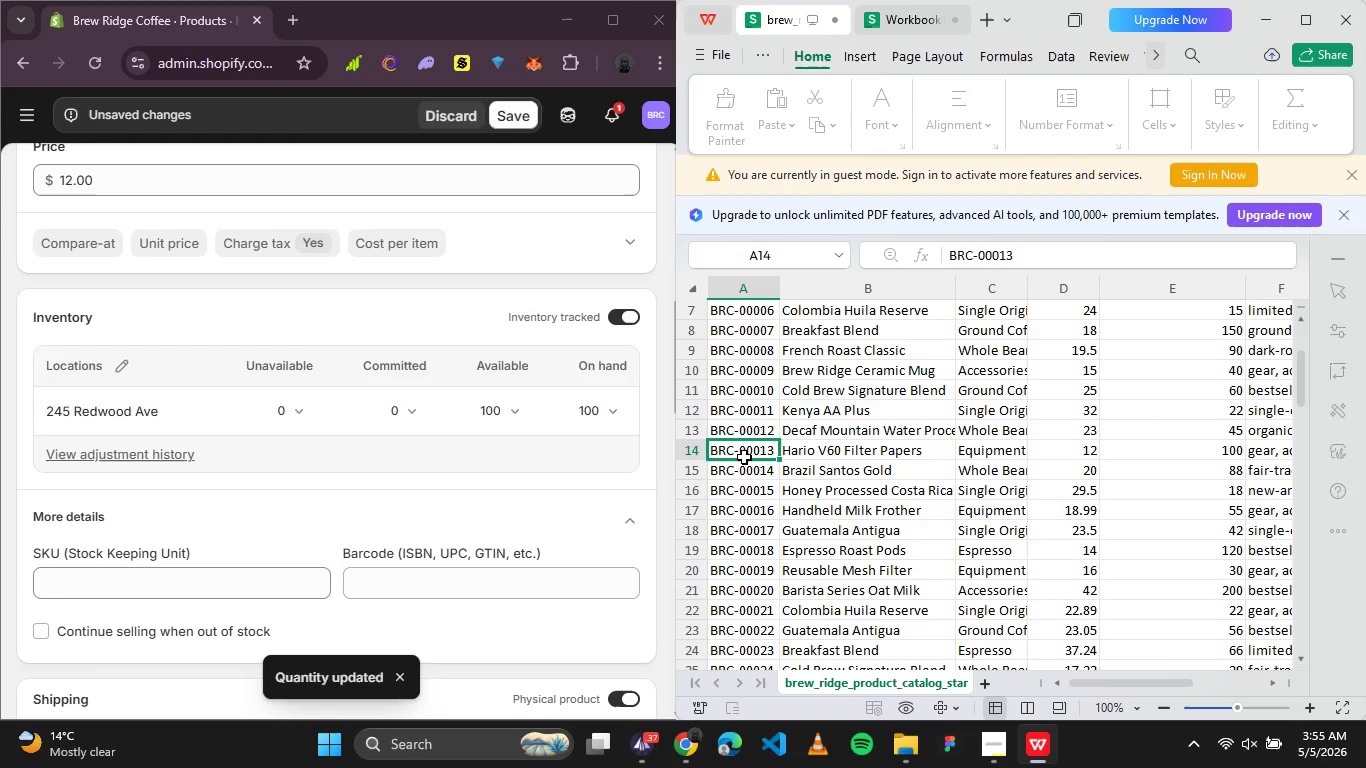 
key(Control+C)
 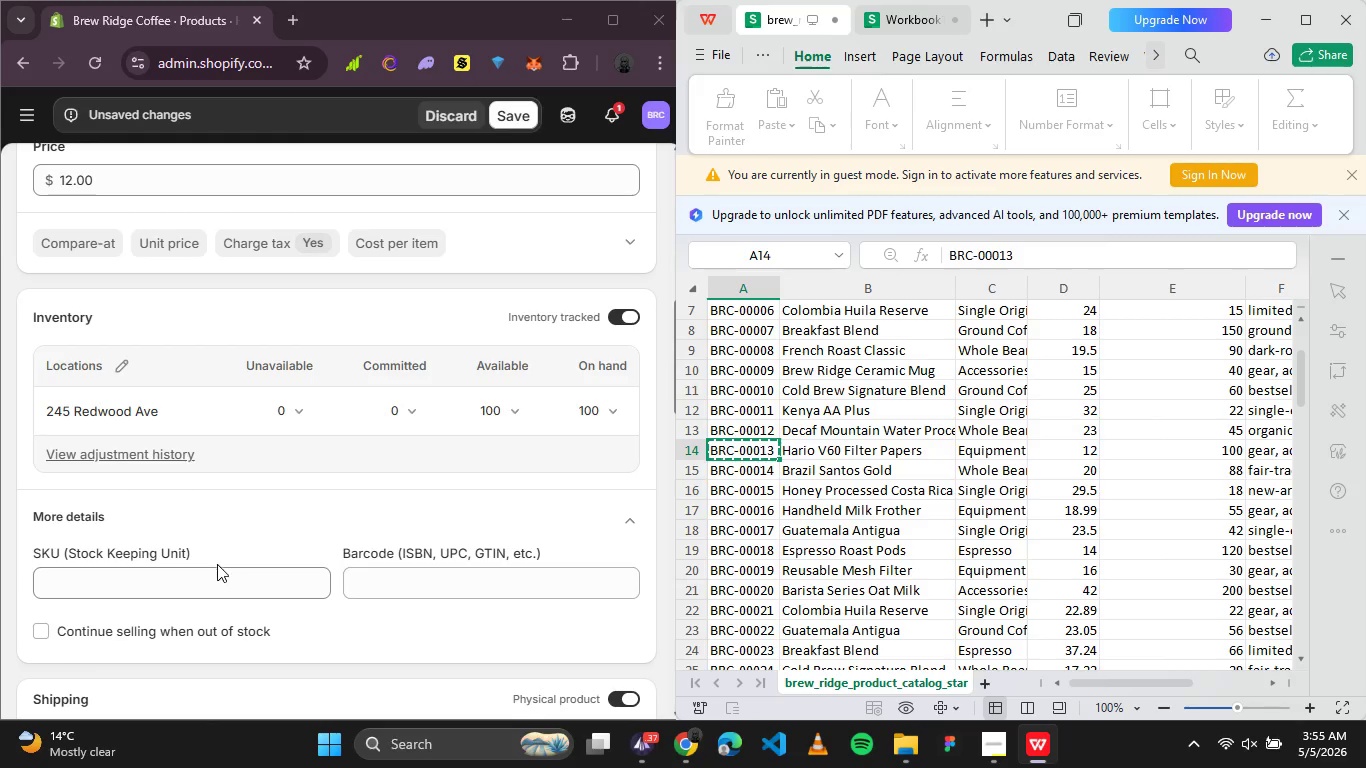 
left_click([211, 574])
 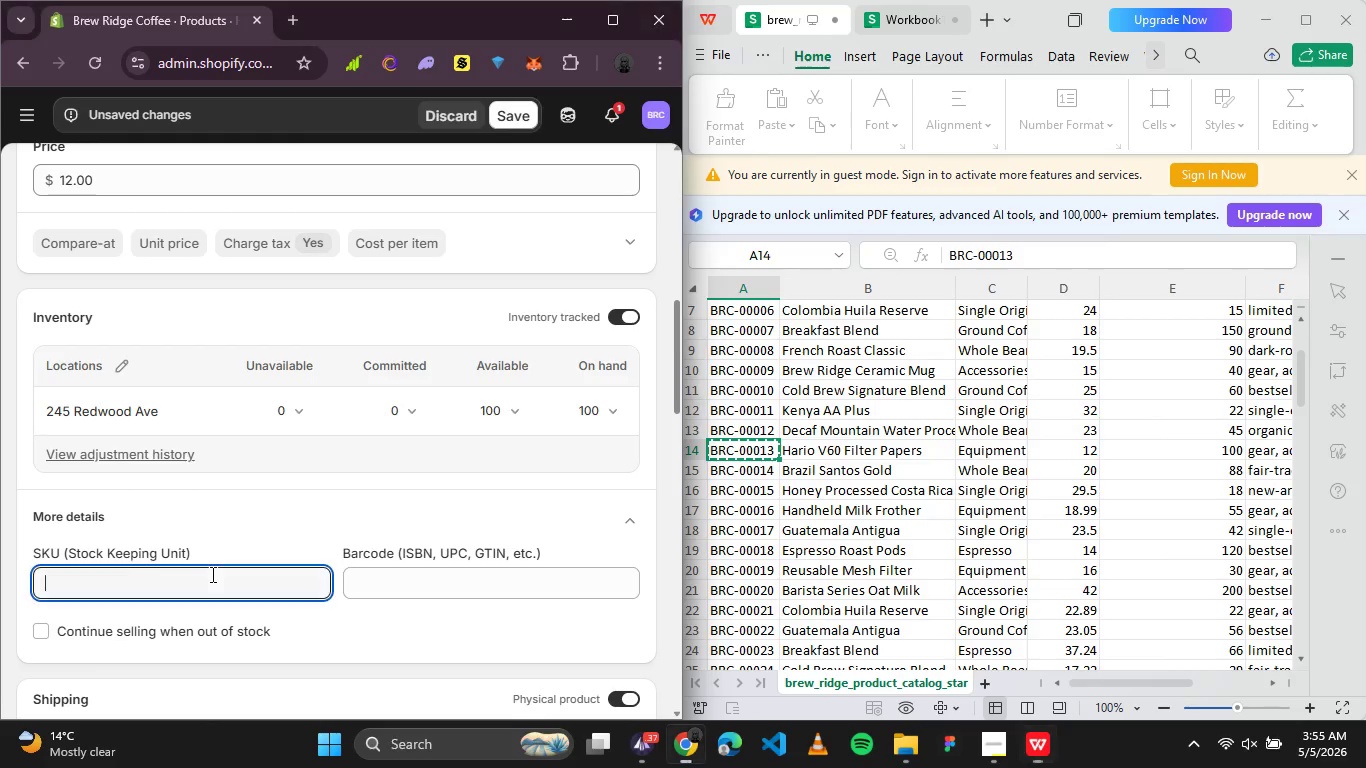 
key(Control+V)
 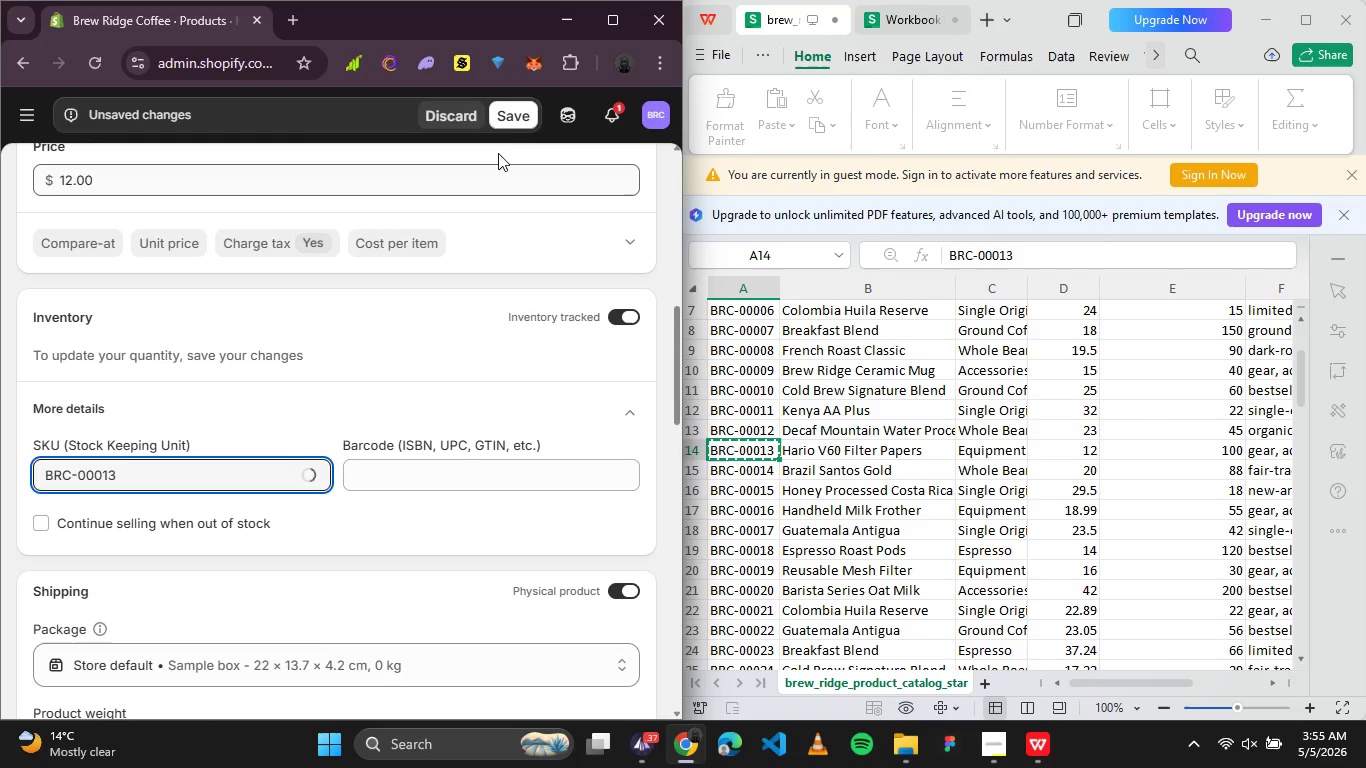 
left_click([506, 120])
 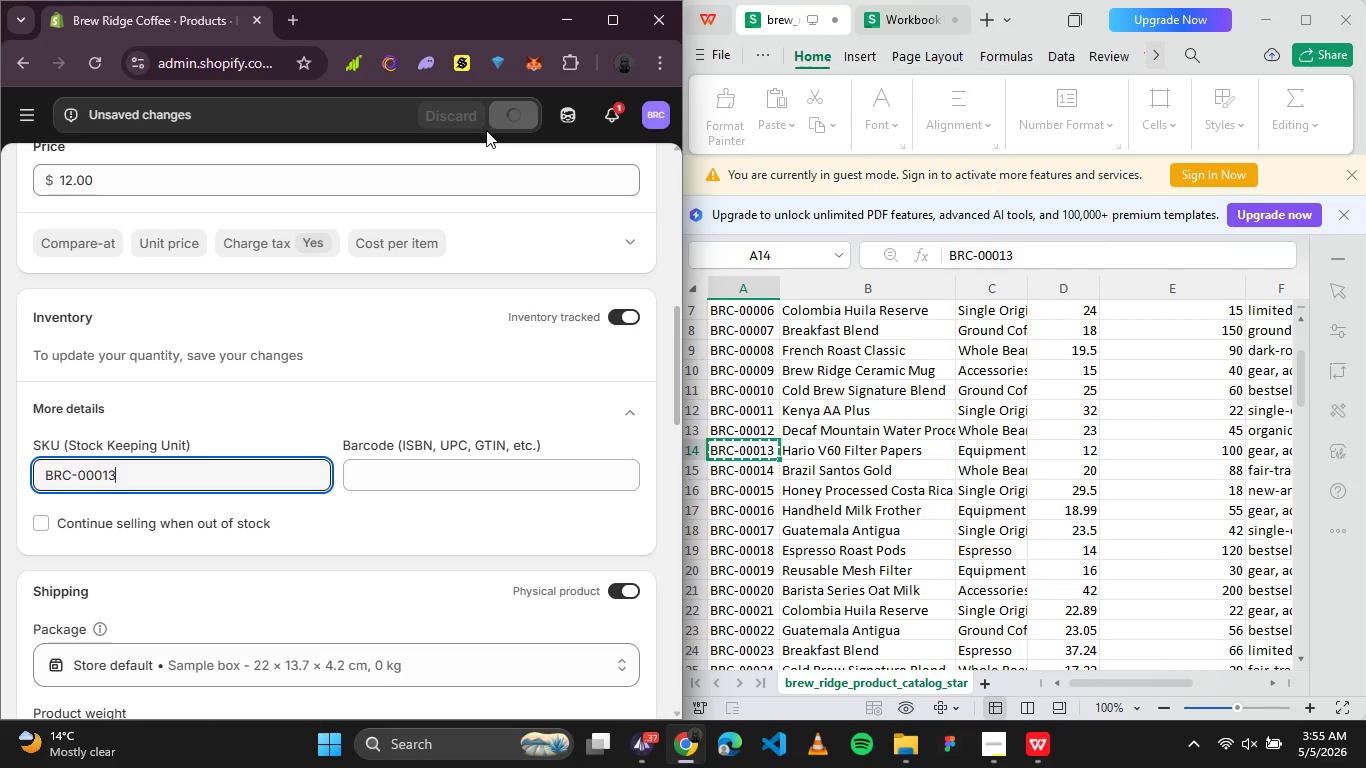 
mouse_move([486, 153])
 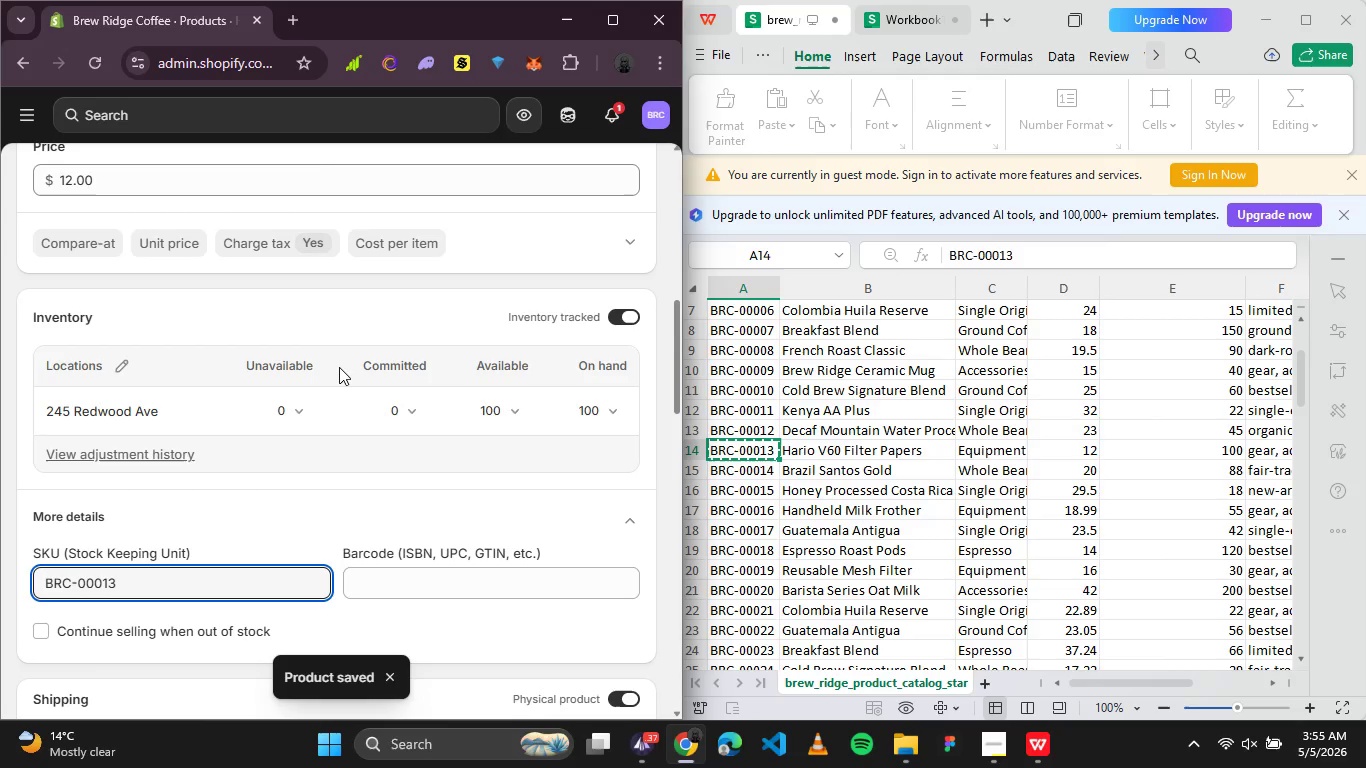 
scroll: coordinate [322, 358], scroll_direction: up, amount: 4.0
 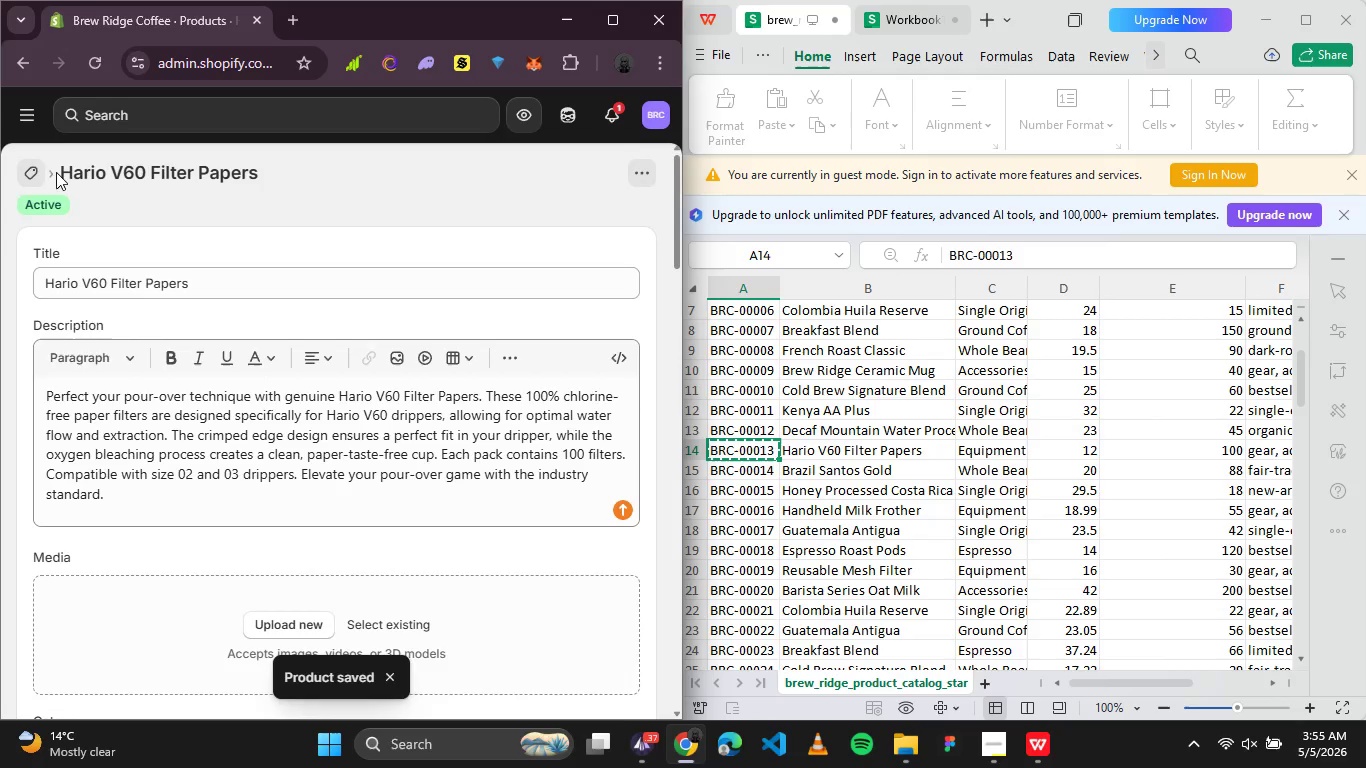 
left_click([31, 172])
 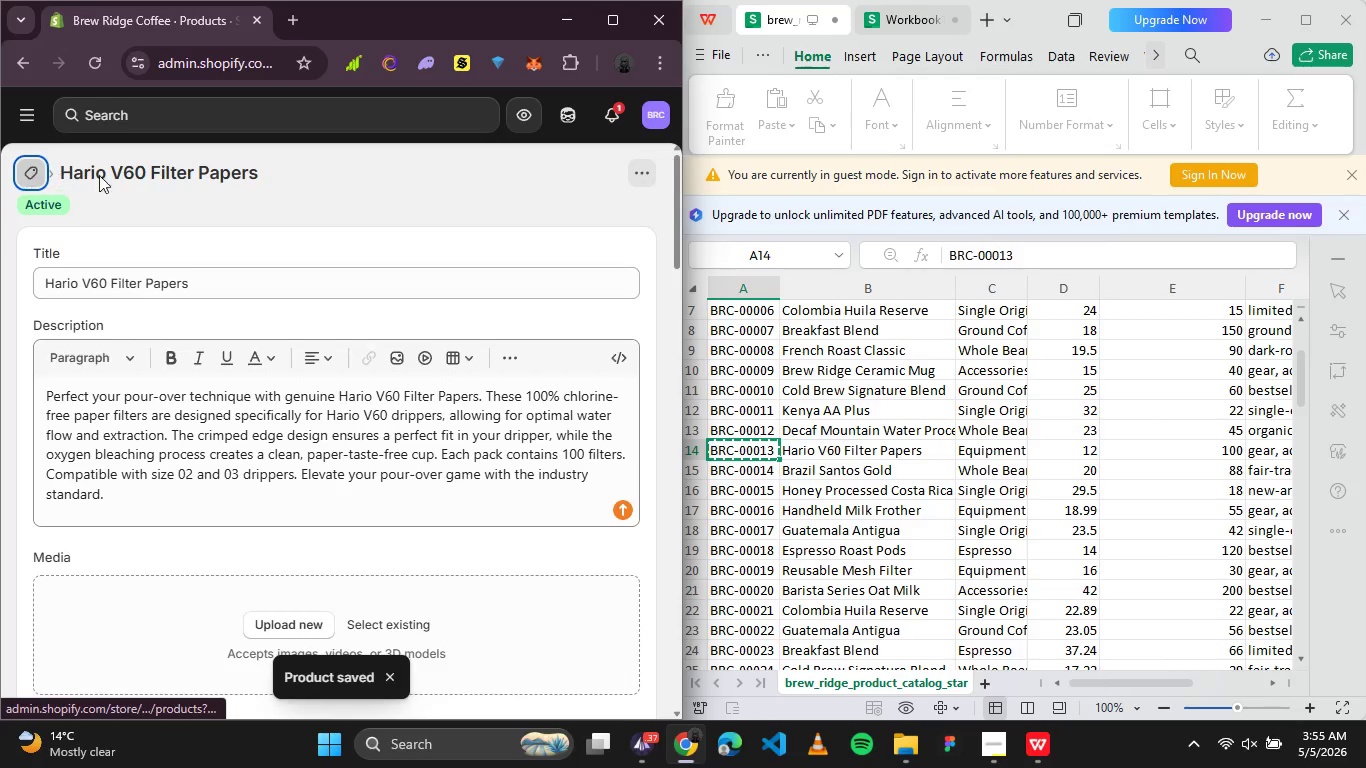 
mouse_move([201, 220])
 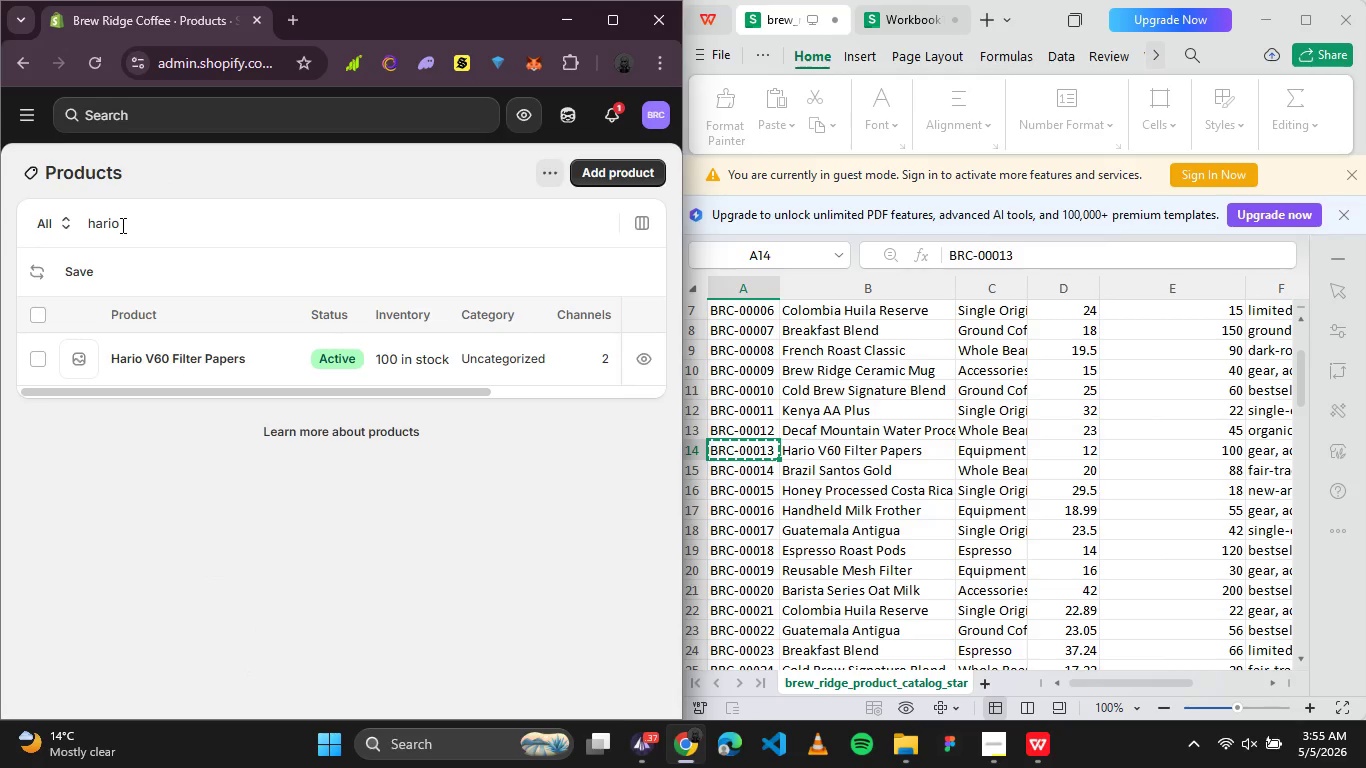 
left_click_drag(start_coordinate=[122, 225], to_coordinate=[54, 238])
 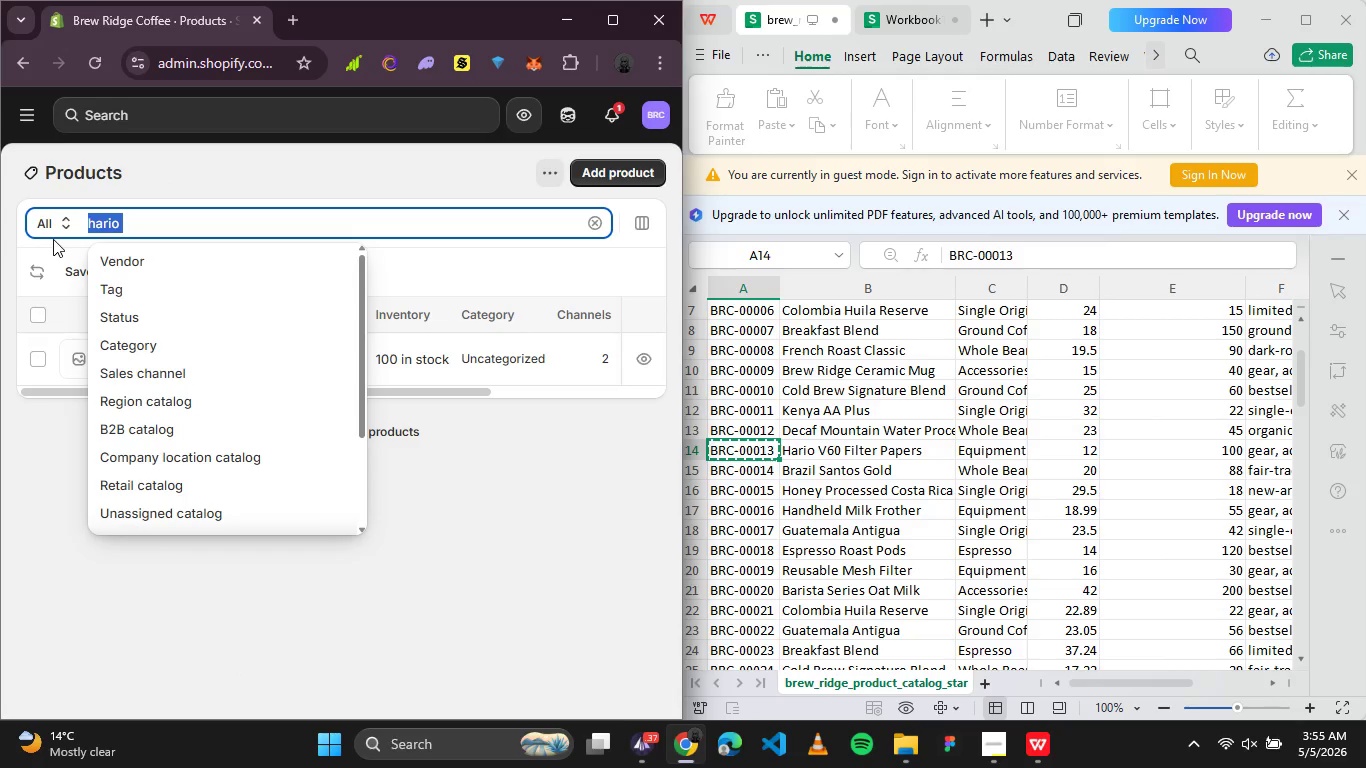 
type(basic)
 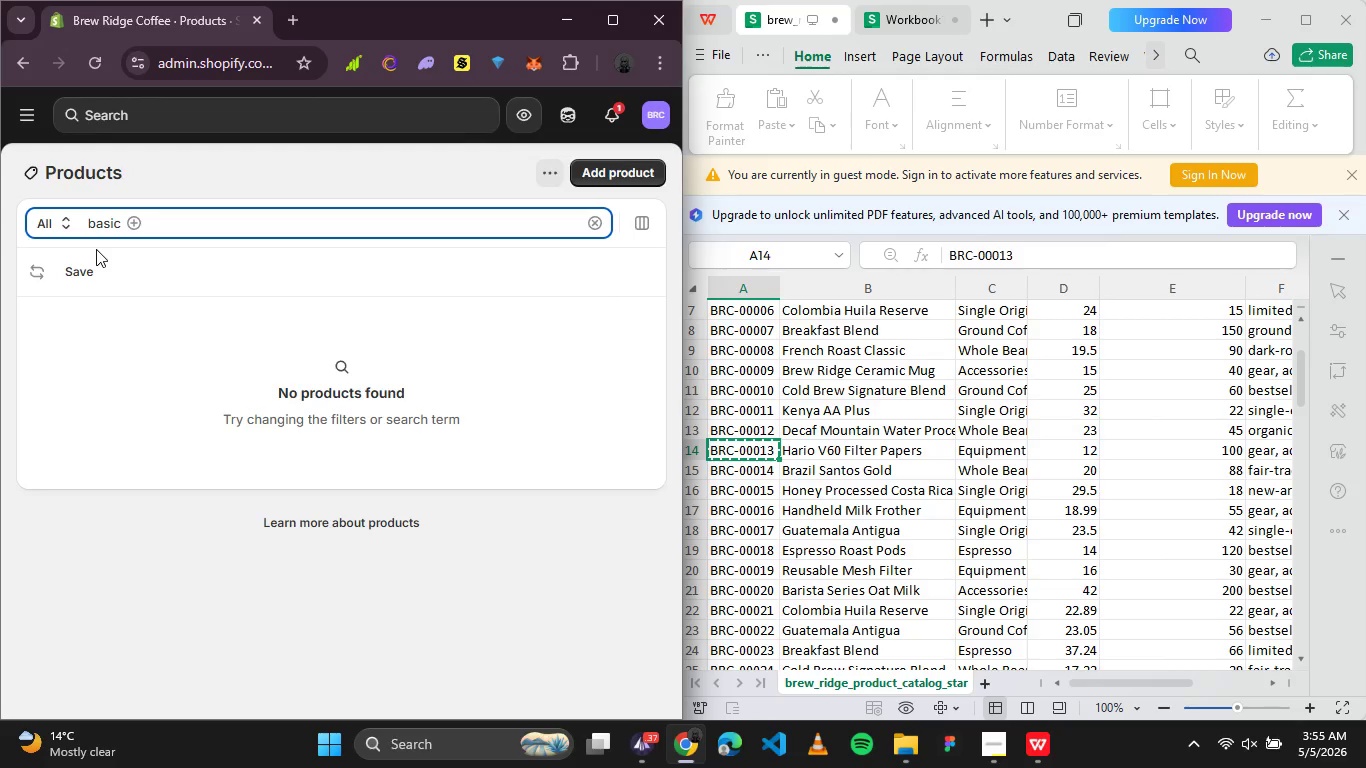 
key(Backspace)
key(Backspace)
key(Backspace)
key(Backspace)
type(razi)
 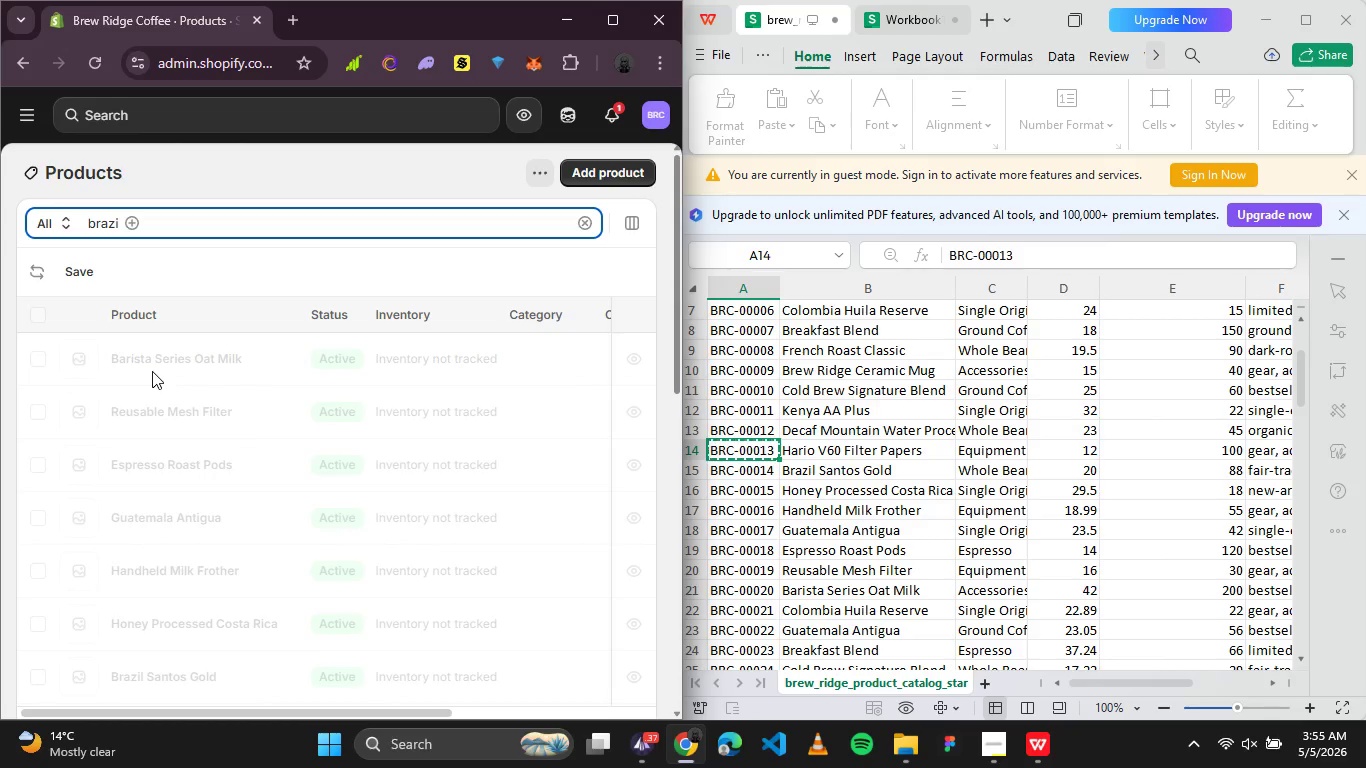 
left_click([154, 359])
 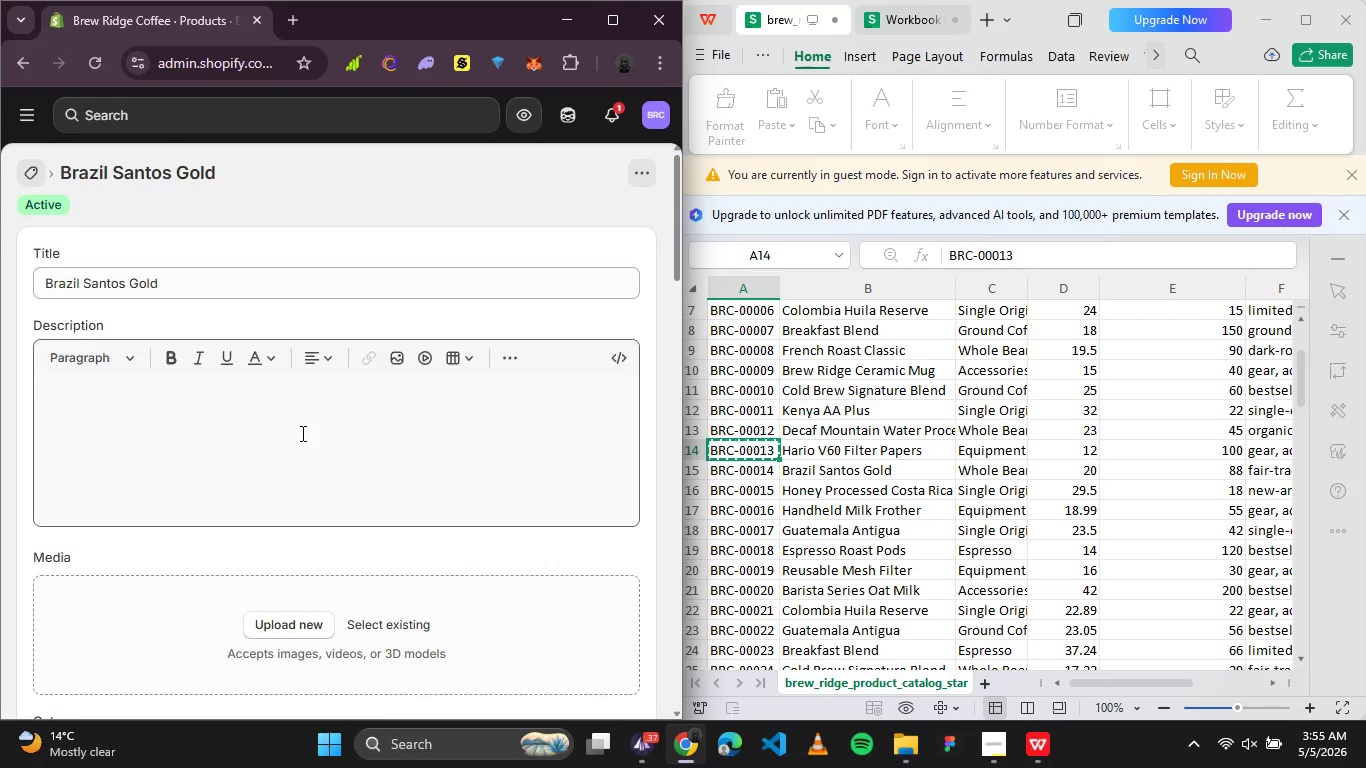 
wait(5.7)
 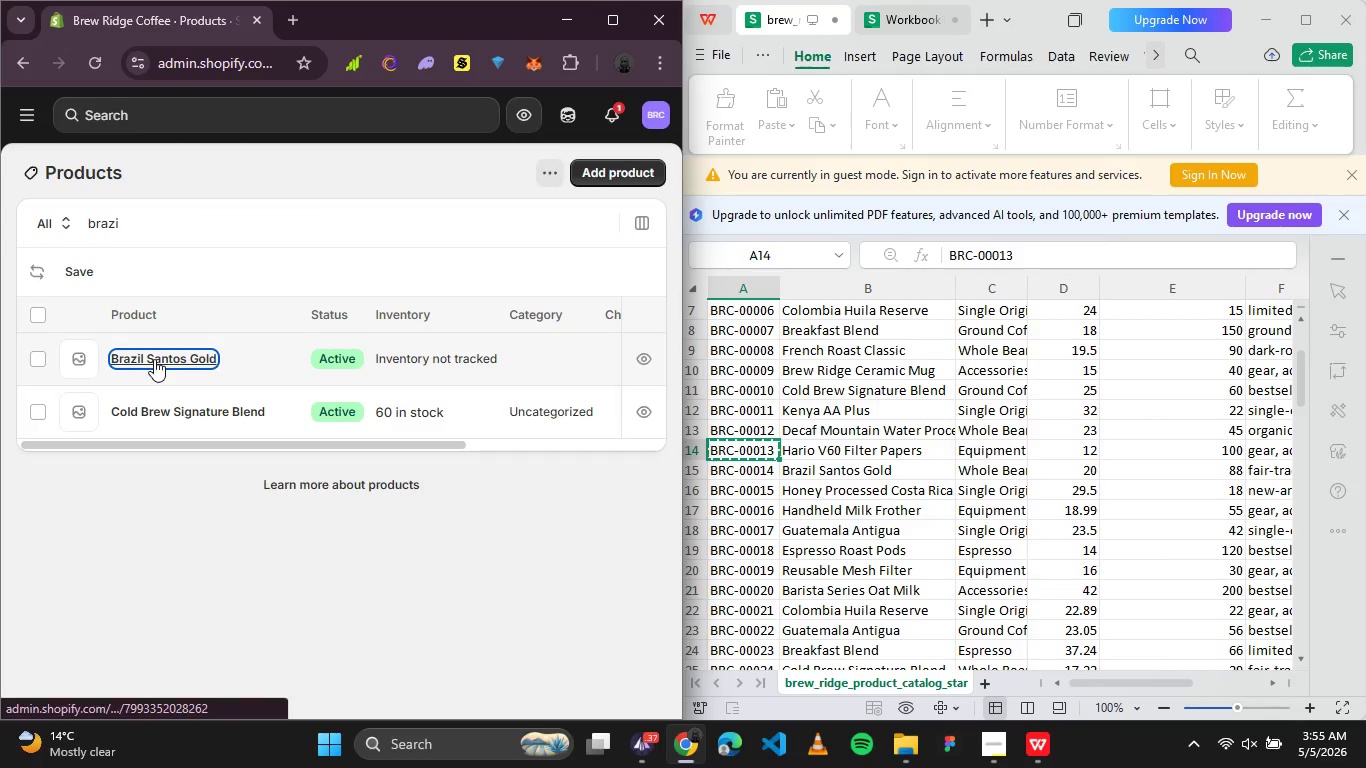 
left_click([641, 749])
 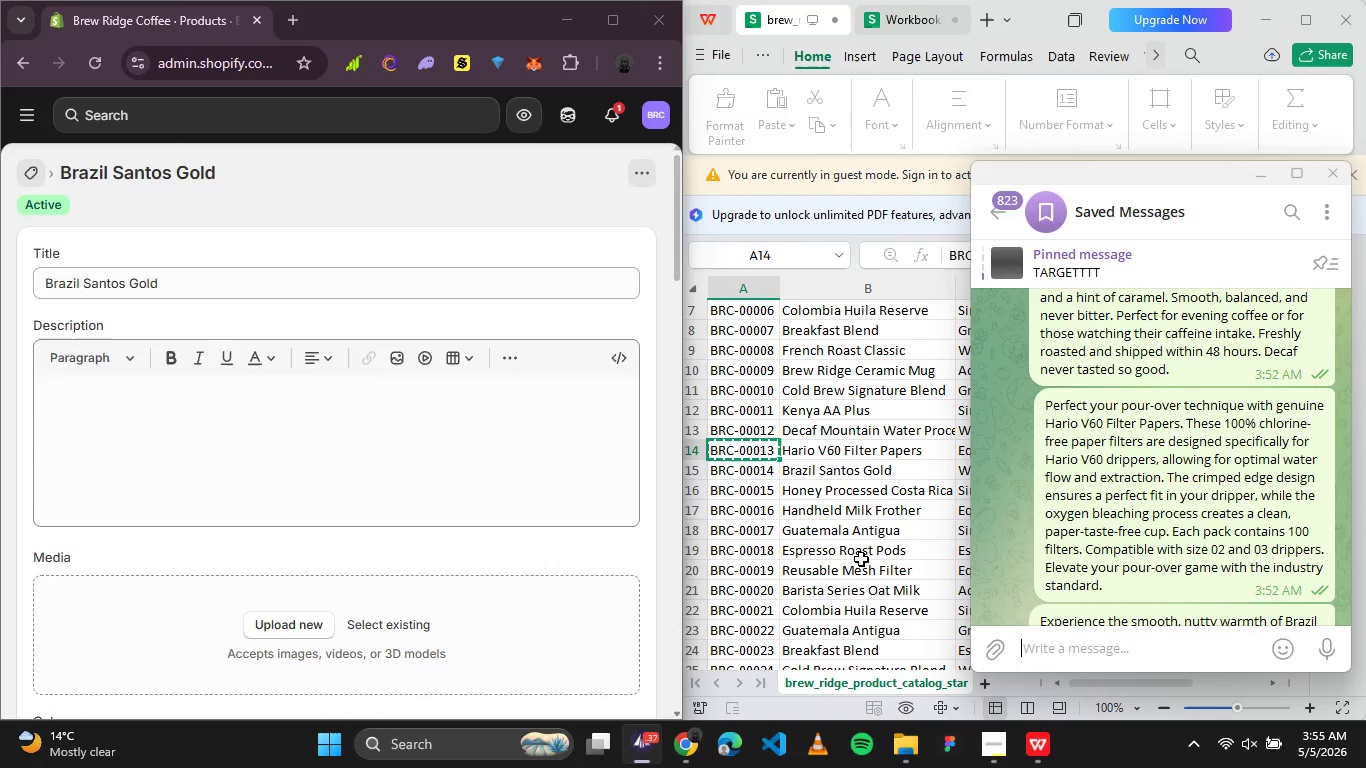 
right_click([1125, 523])
 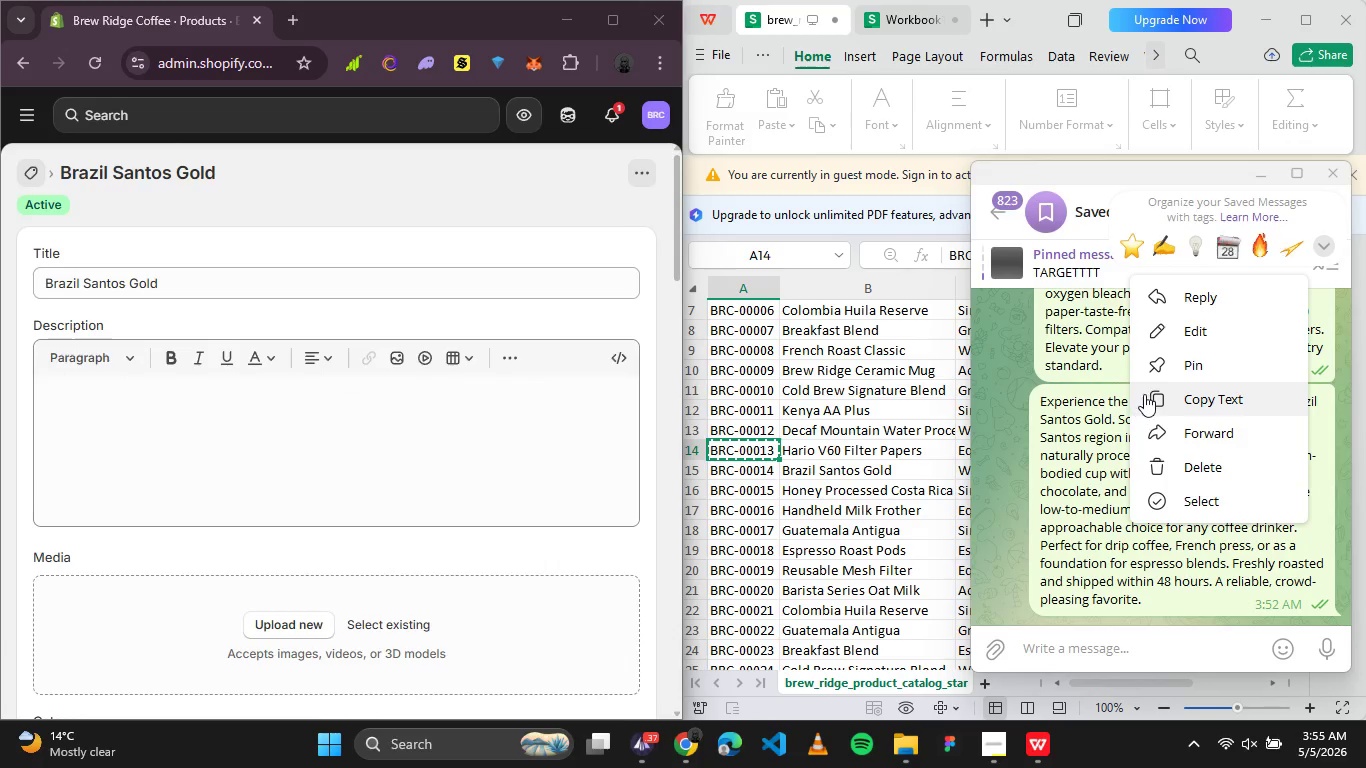 
scroll: coordinate [1124, 536], scroll_direction: down, amount: 6.0
 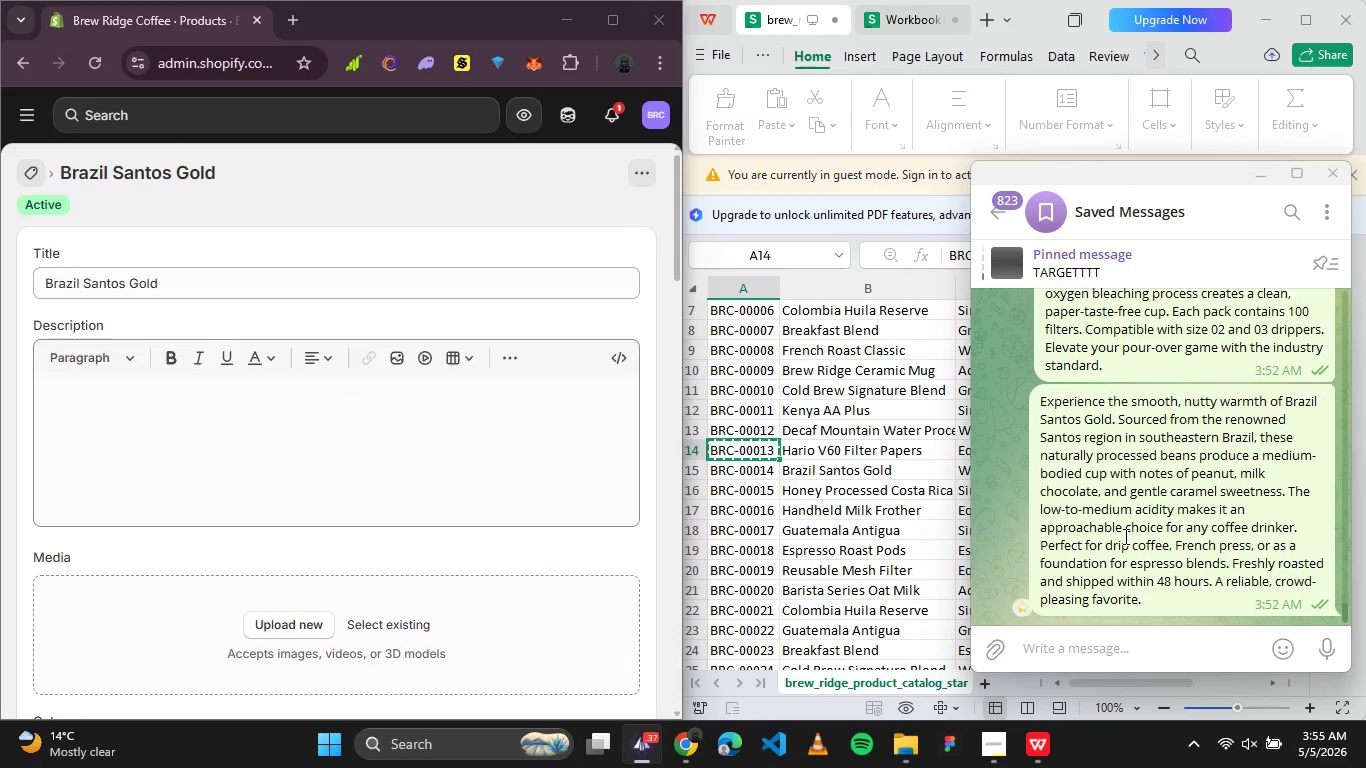 
left_click([1146, 392])
 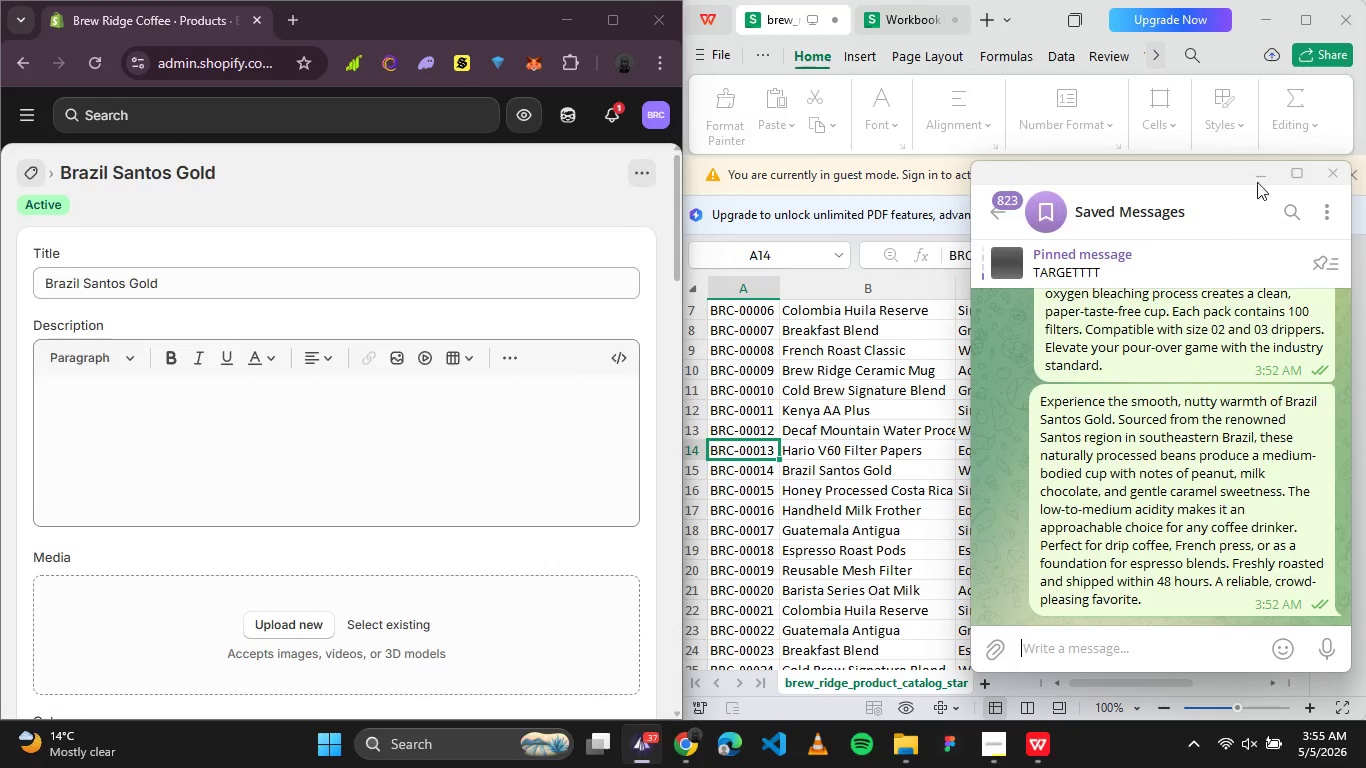 
left_click([1260, 170])
 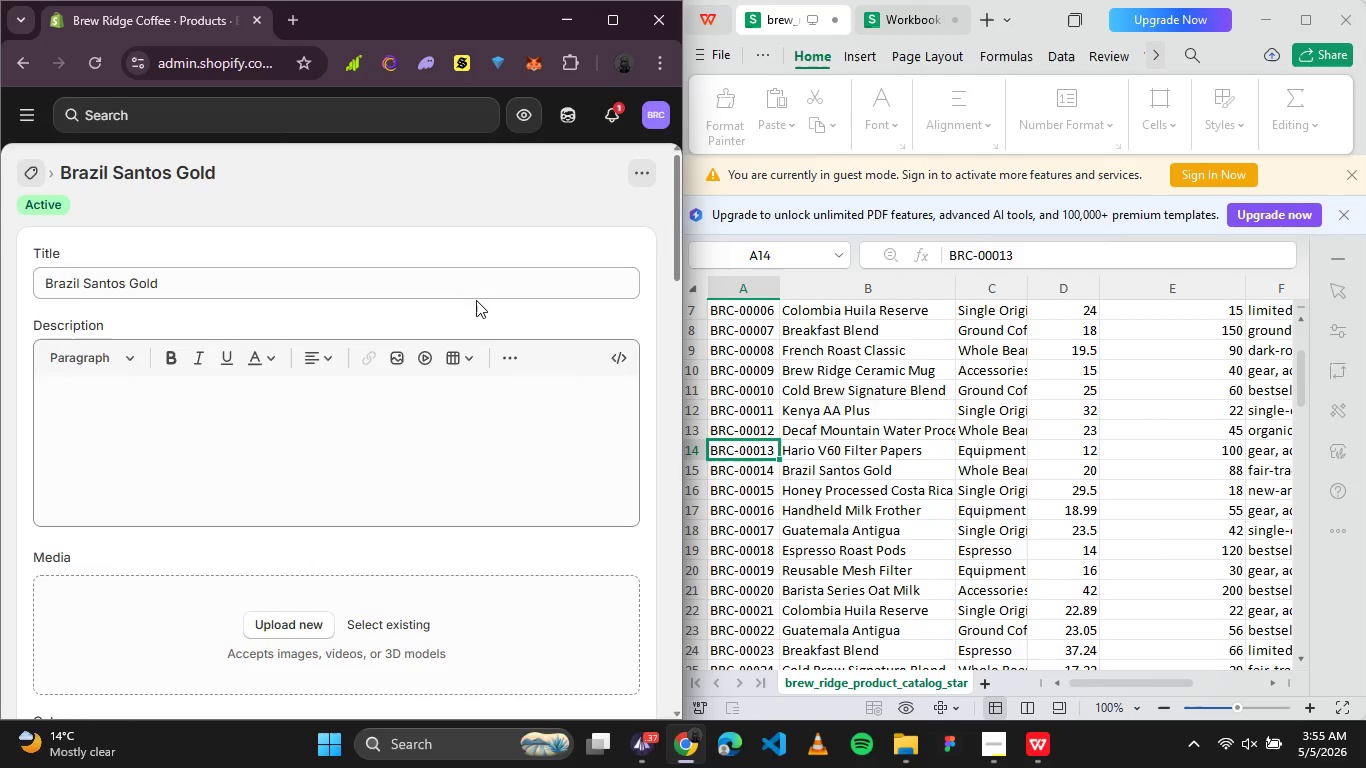 
left_click([324, 431])
 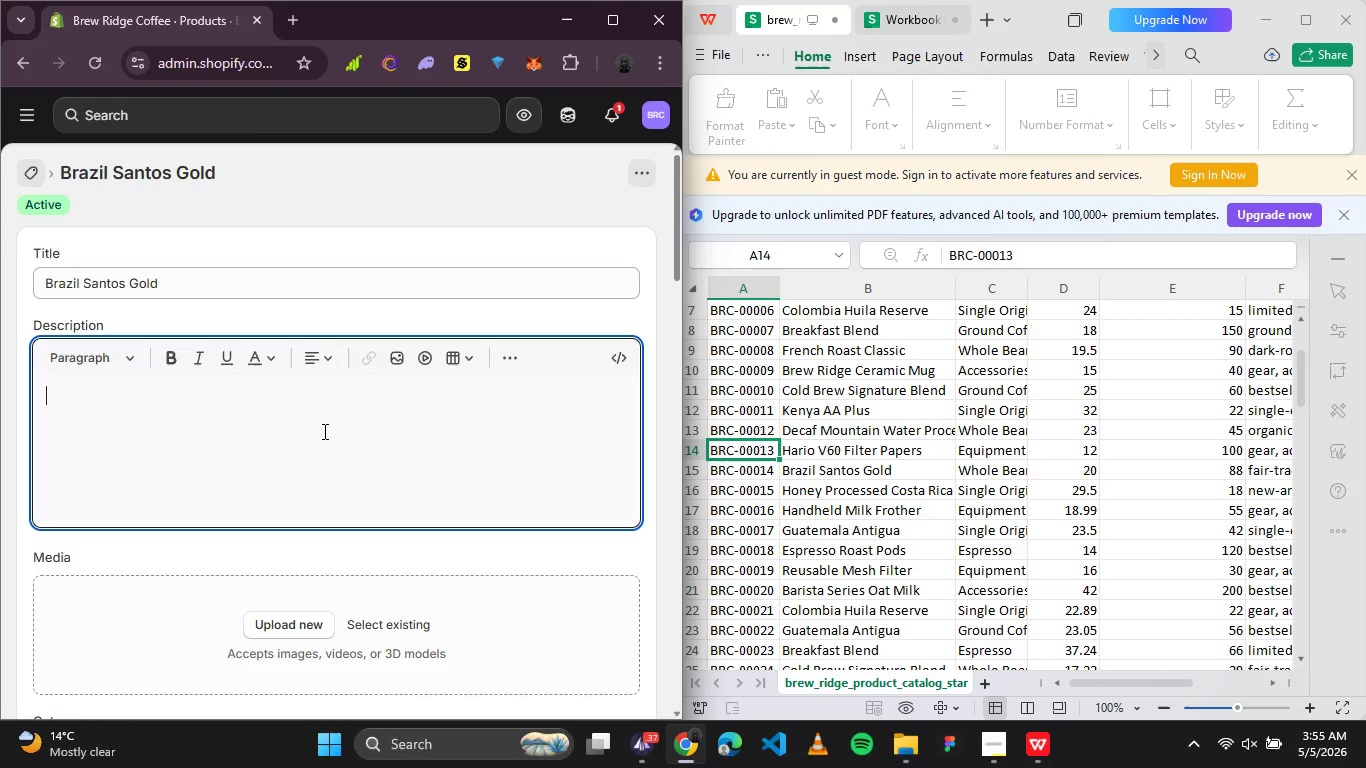 
key(Control+V)
 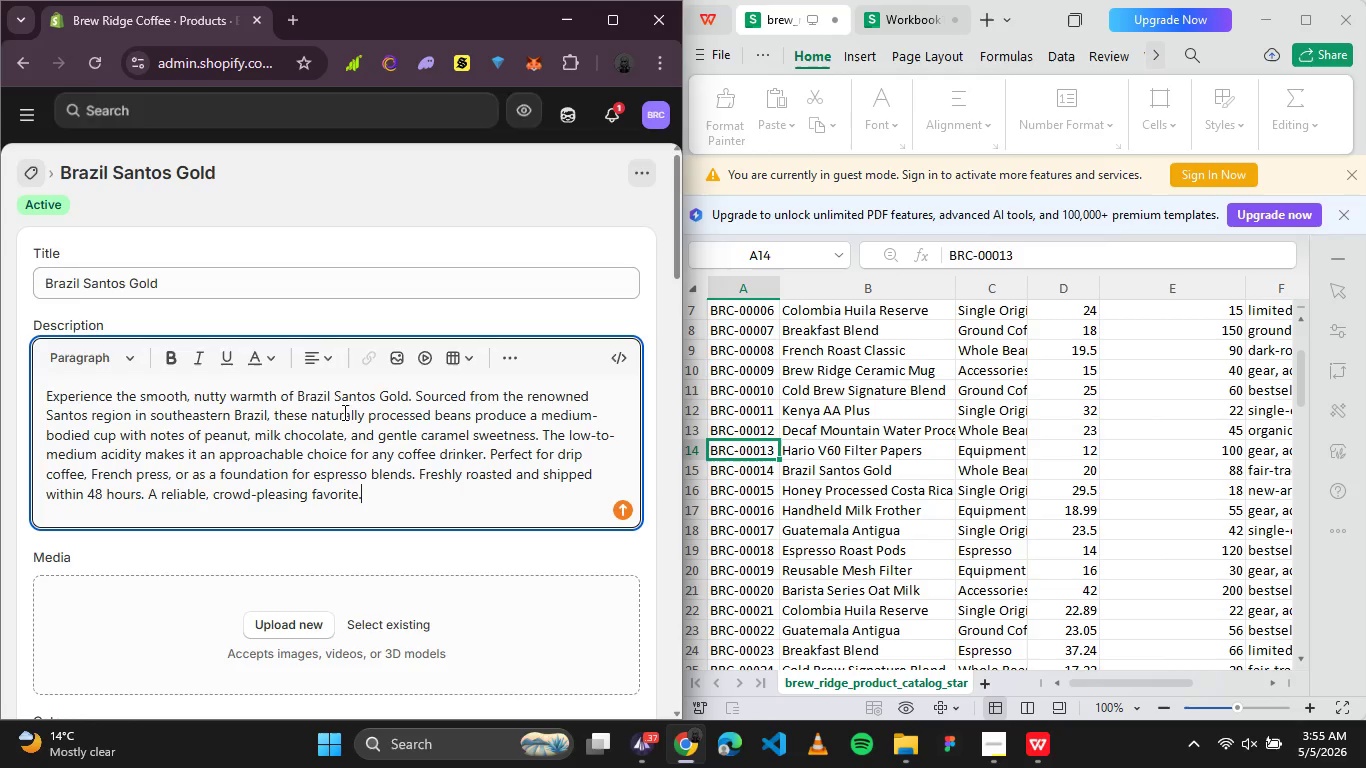 
scroll: coordinate [349, 402], scroll_direction: down, amount: 2.0
 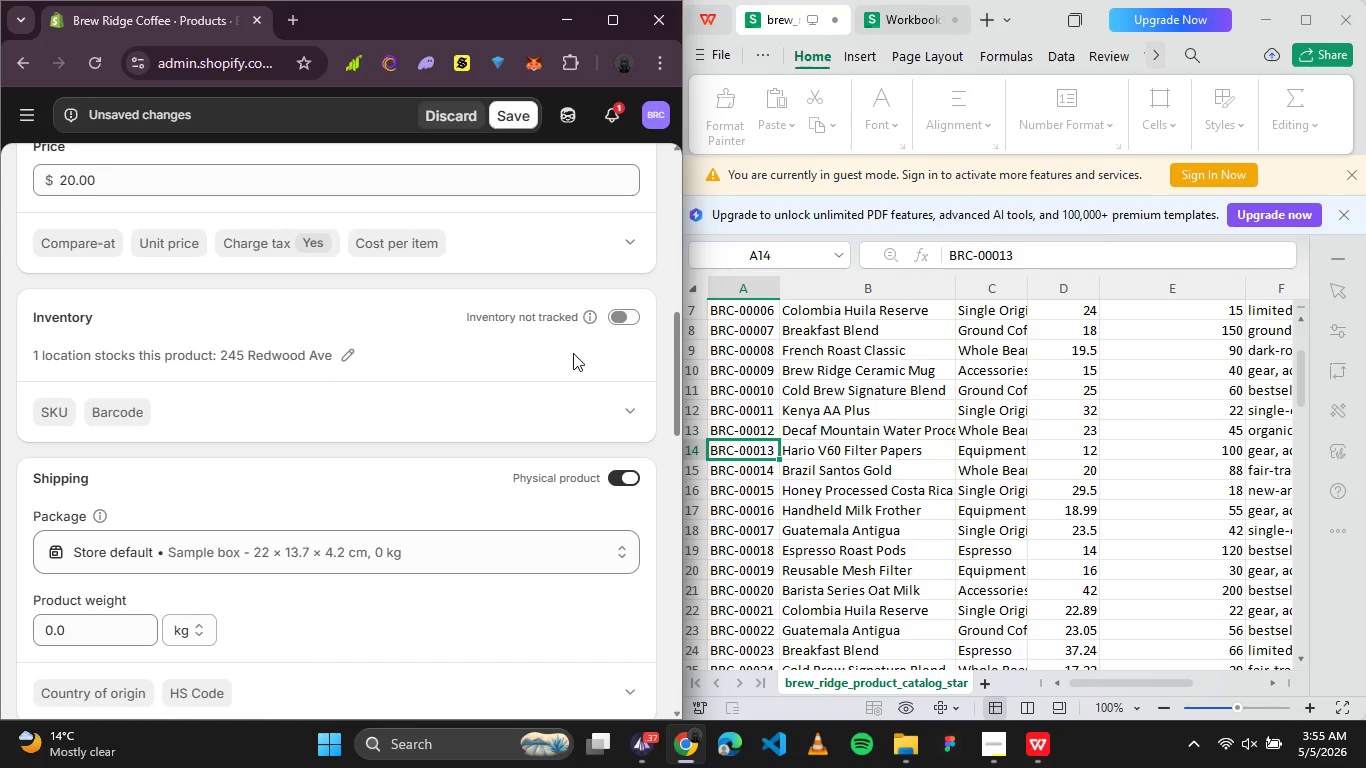 
left_click([624, 314])
 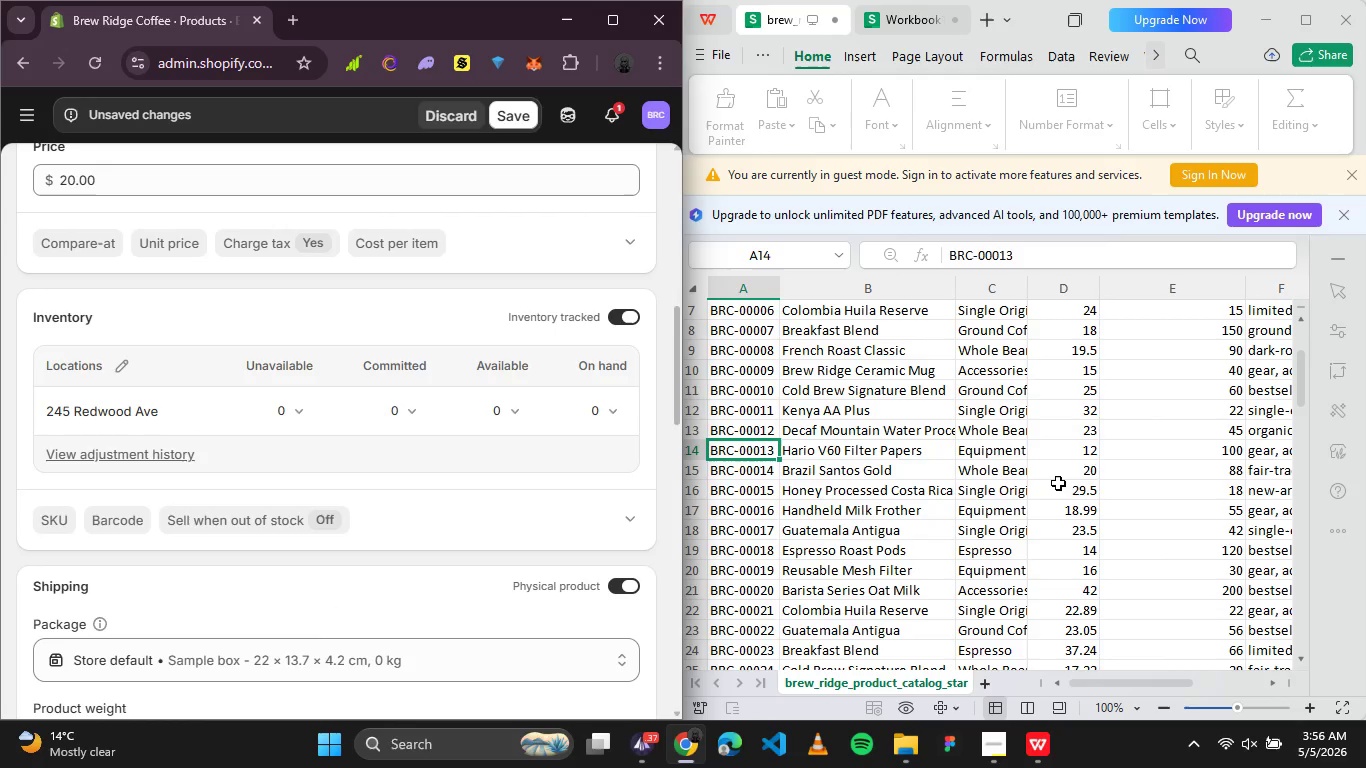 
left_click([1167, 466])
 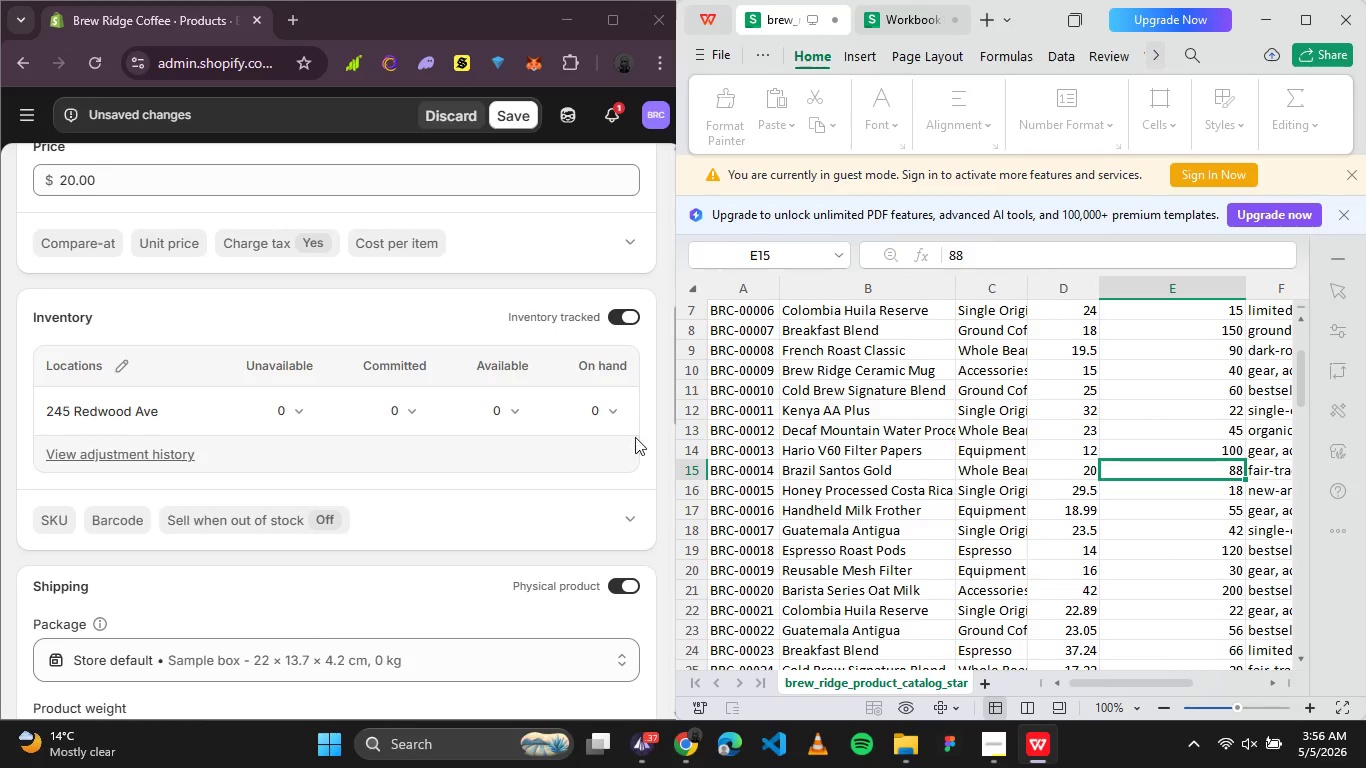 
left_click([604, 412])
 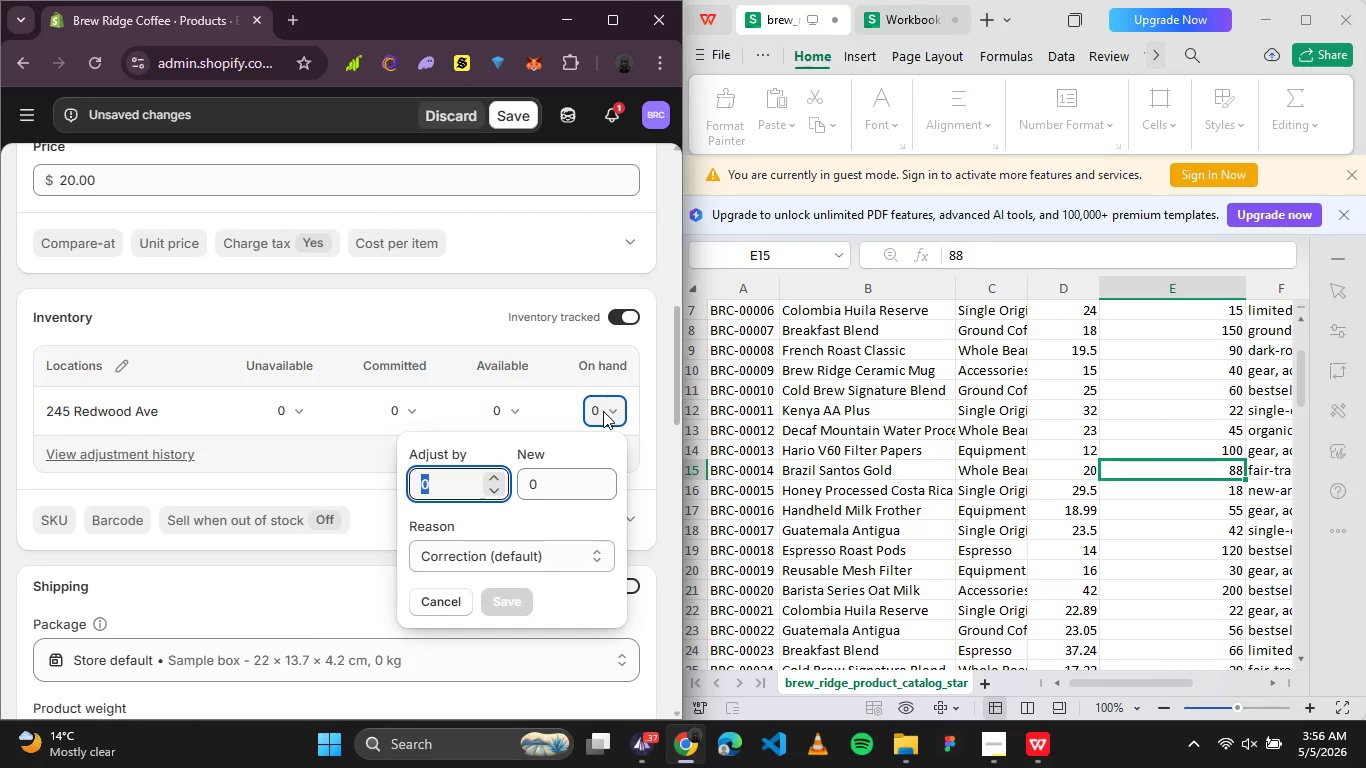 
type(88)
 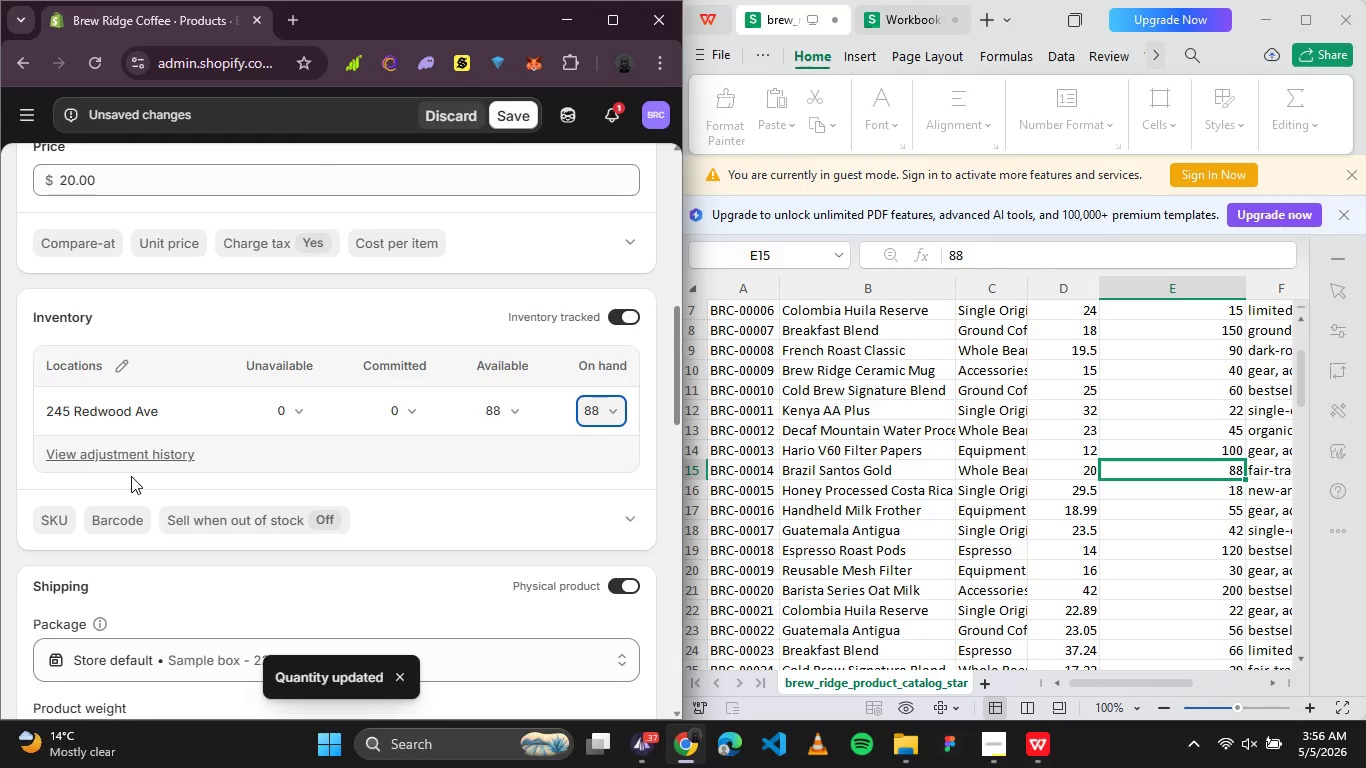 
left_click([69, 520])
 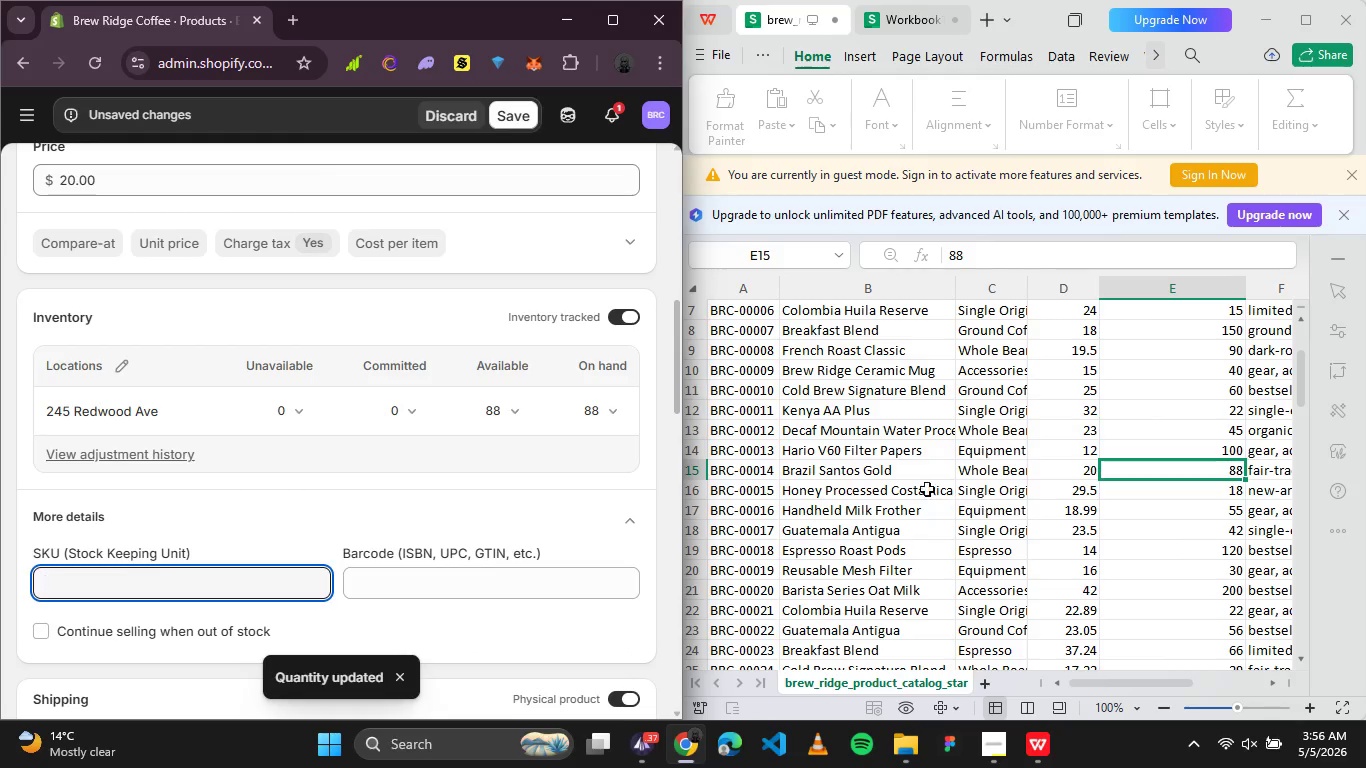 
left_click([733, 470])
 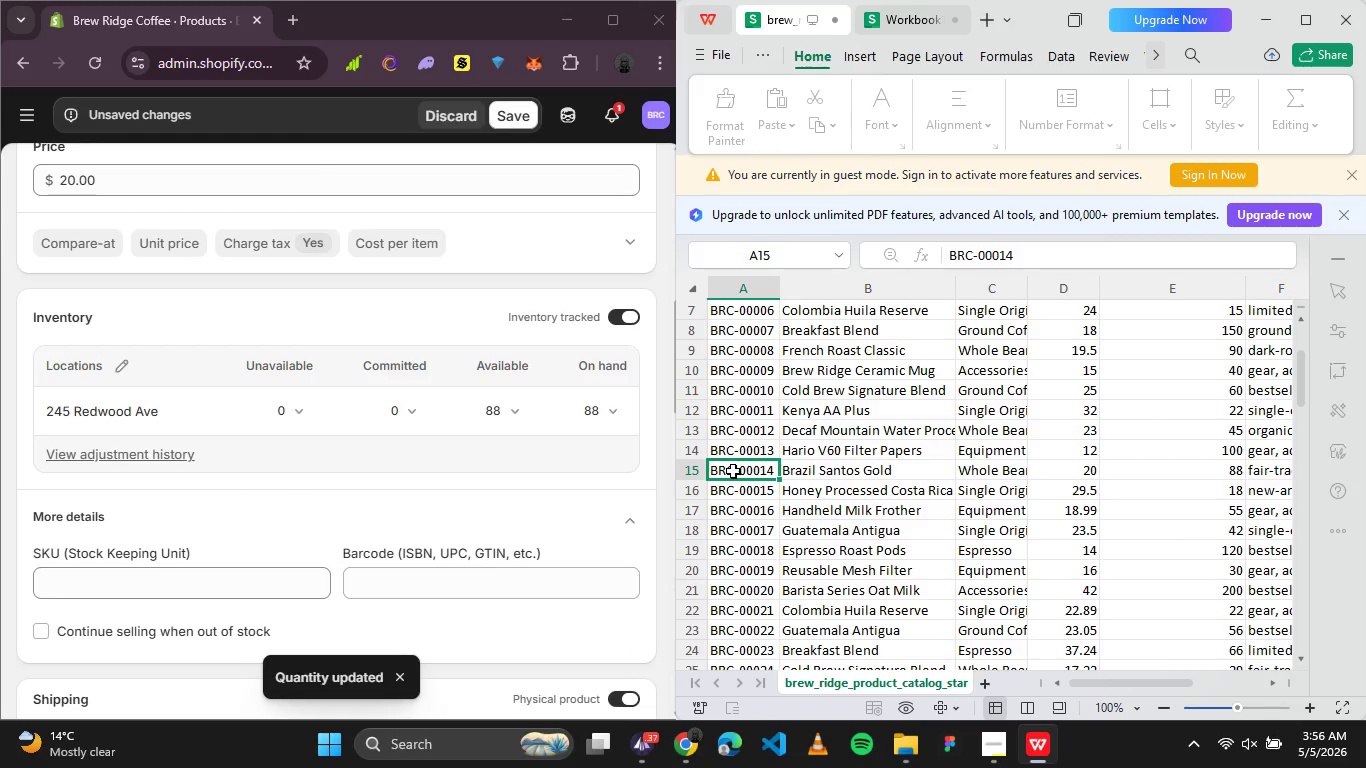 
key(Control+C)
 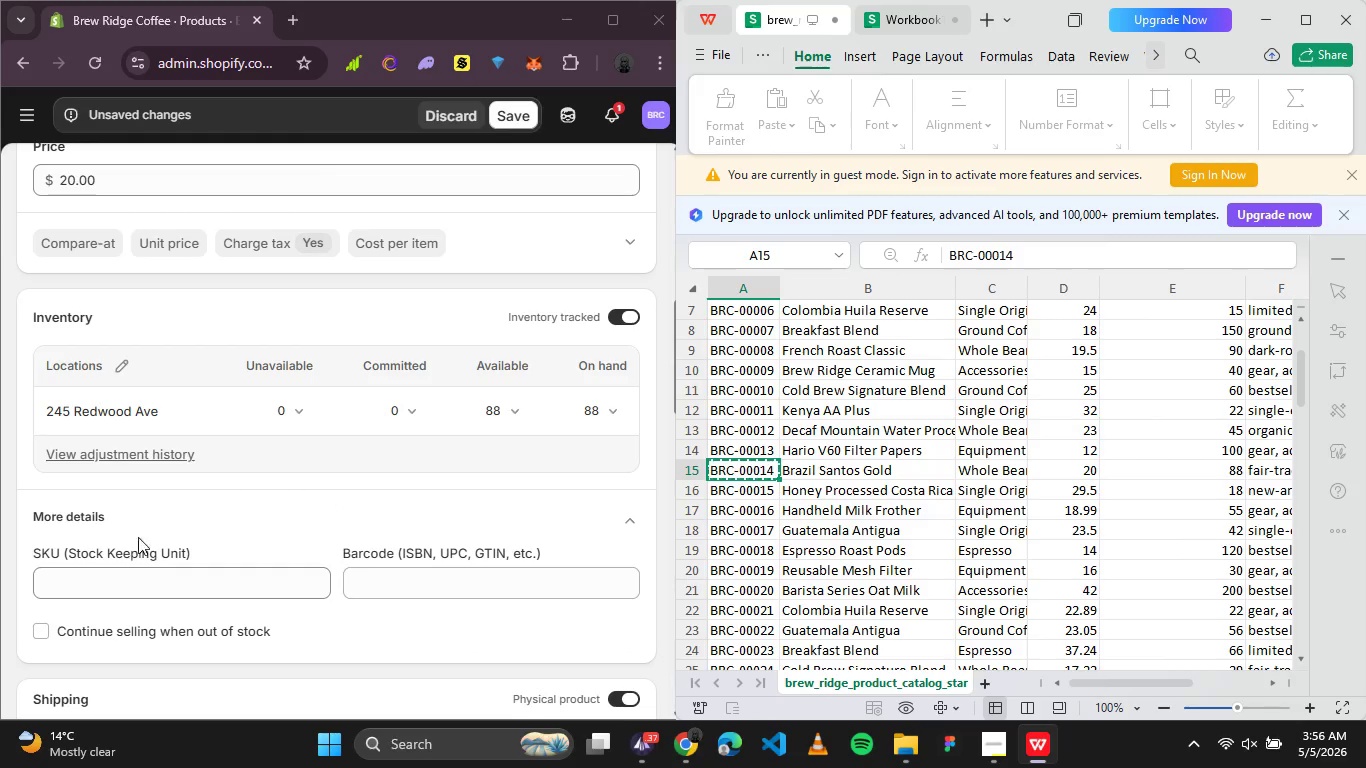 
left_click([141, 574])
 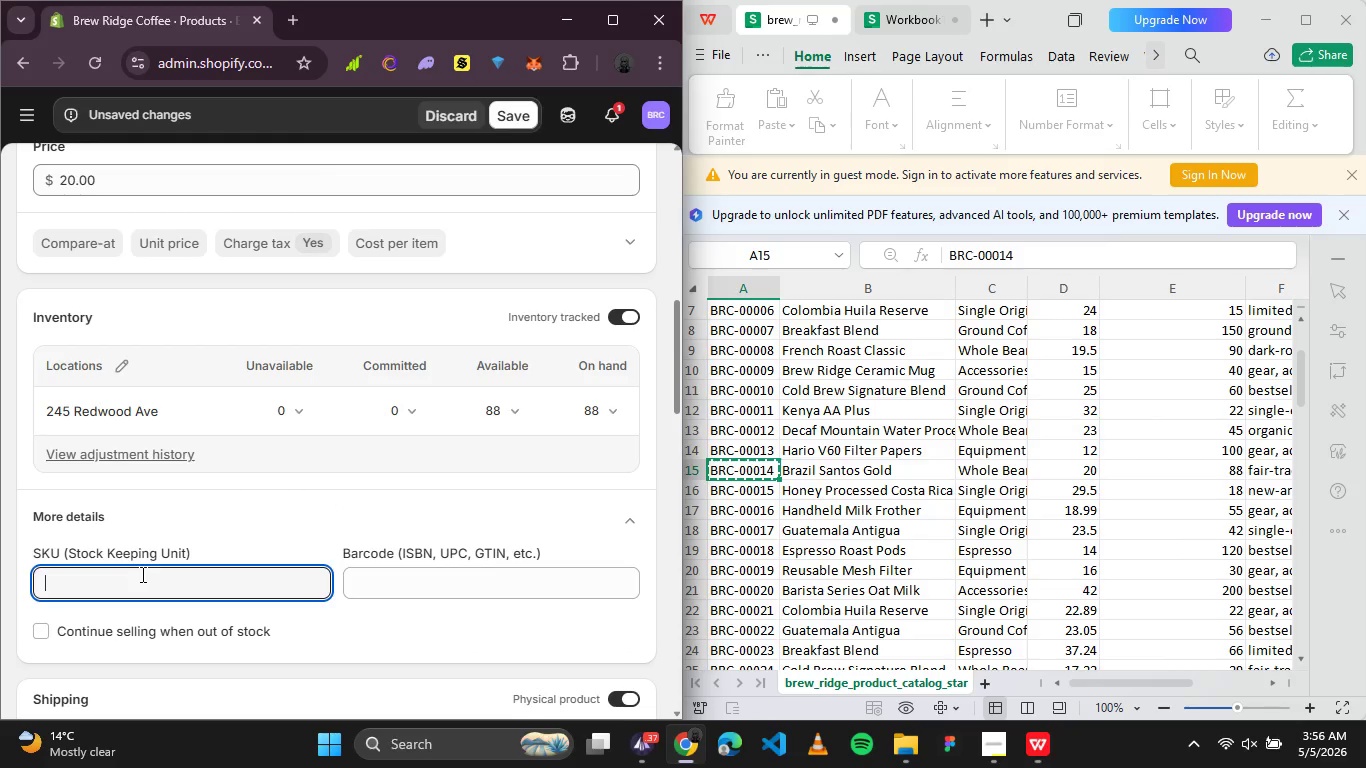 
key(Control+V)
 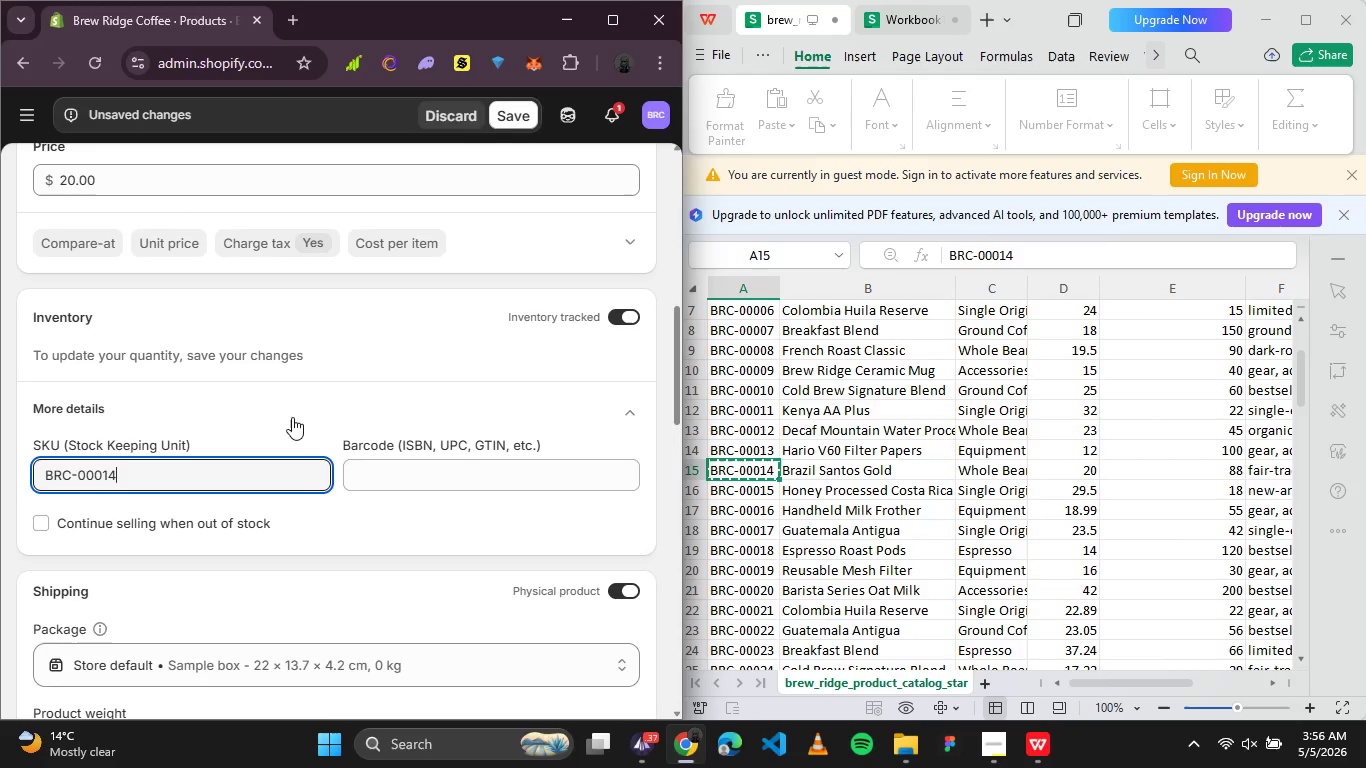 
scroll: coordinate [306, 363], scroll_direction: up, amount: 4.0
 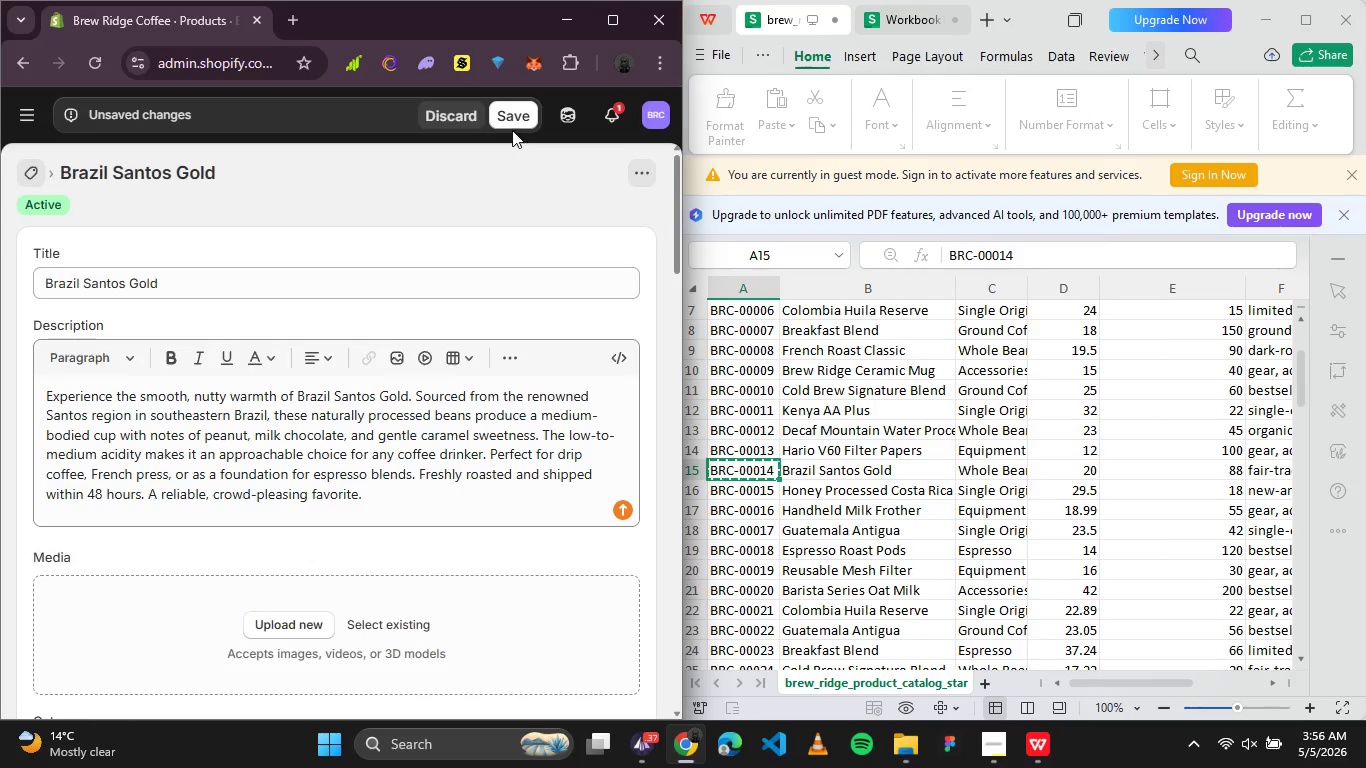 
left_click([513, 123])
 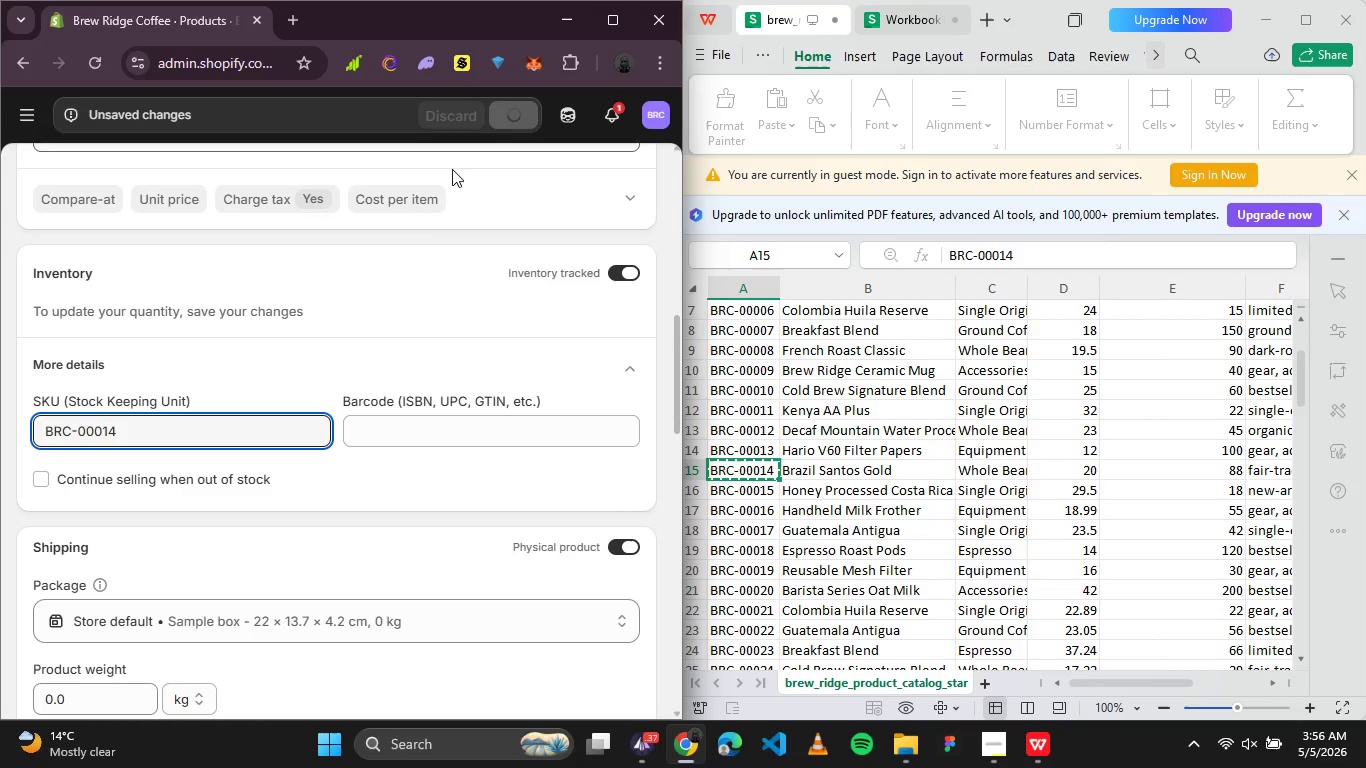 
scroll: coordinate [392, 295], scroll_direction: up, amount: 5.0
 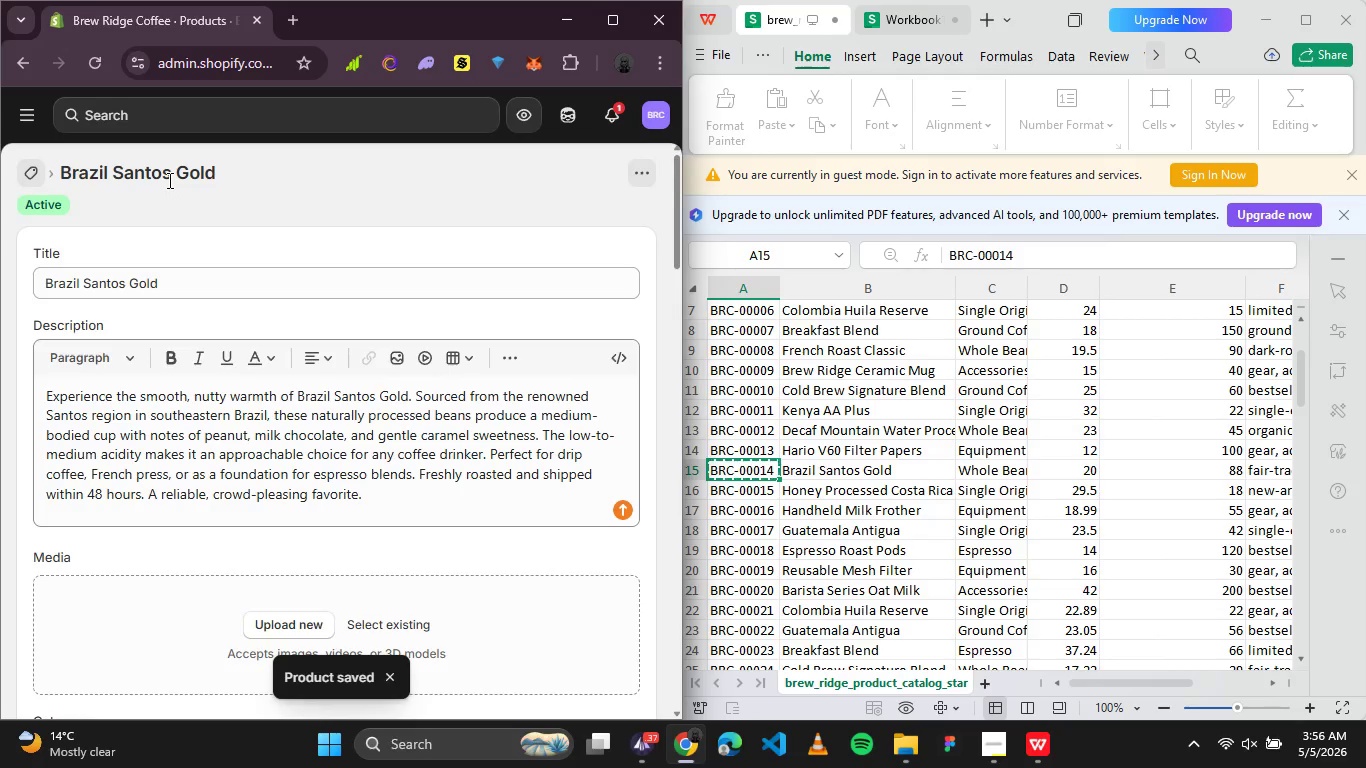 
wait(6.47)
 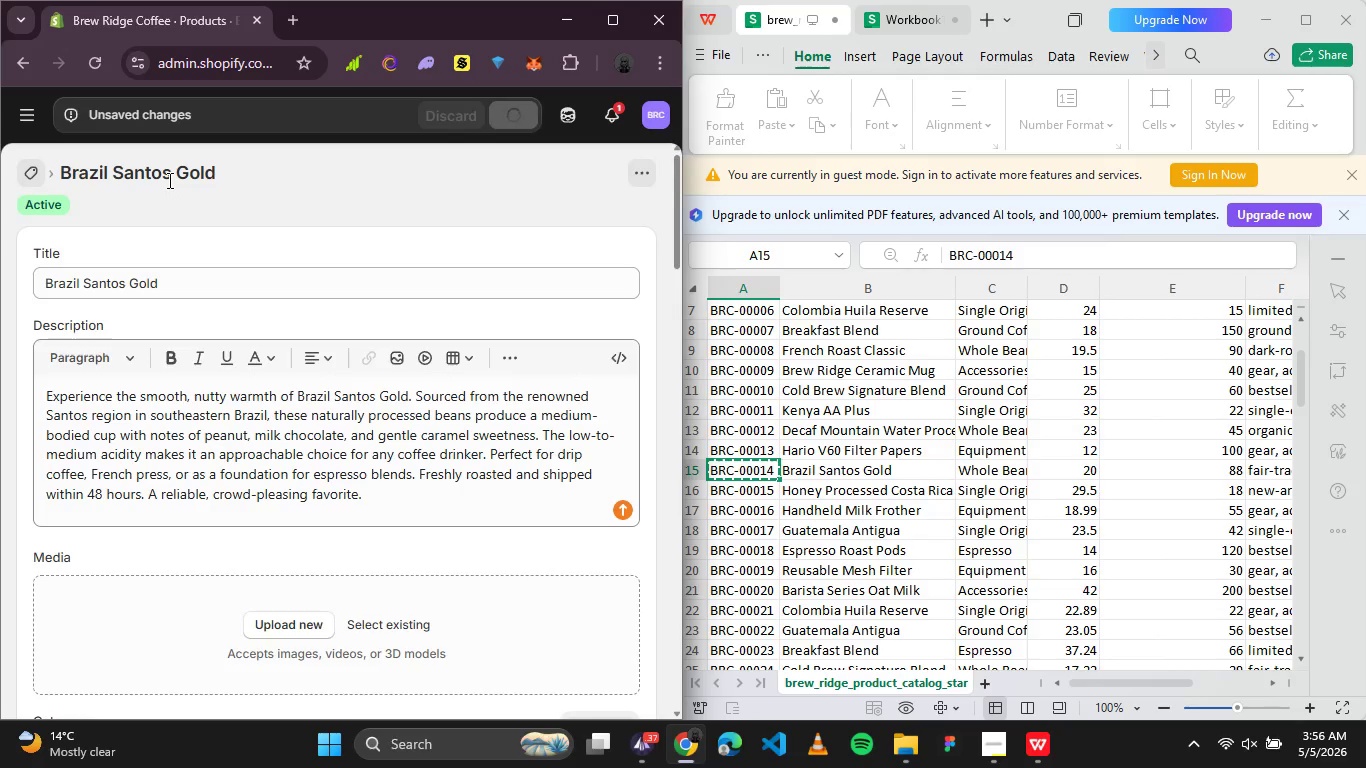 
left_click([28, 164])
 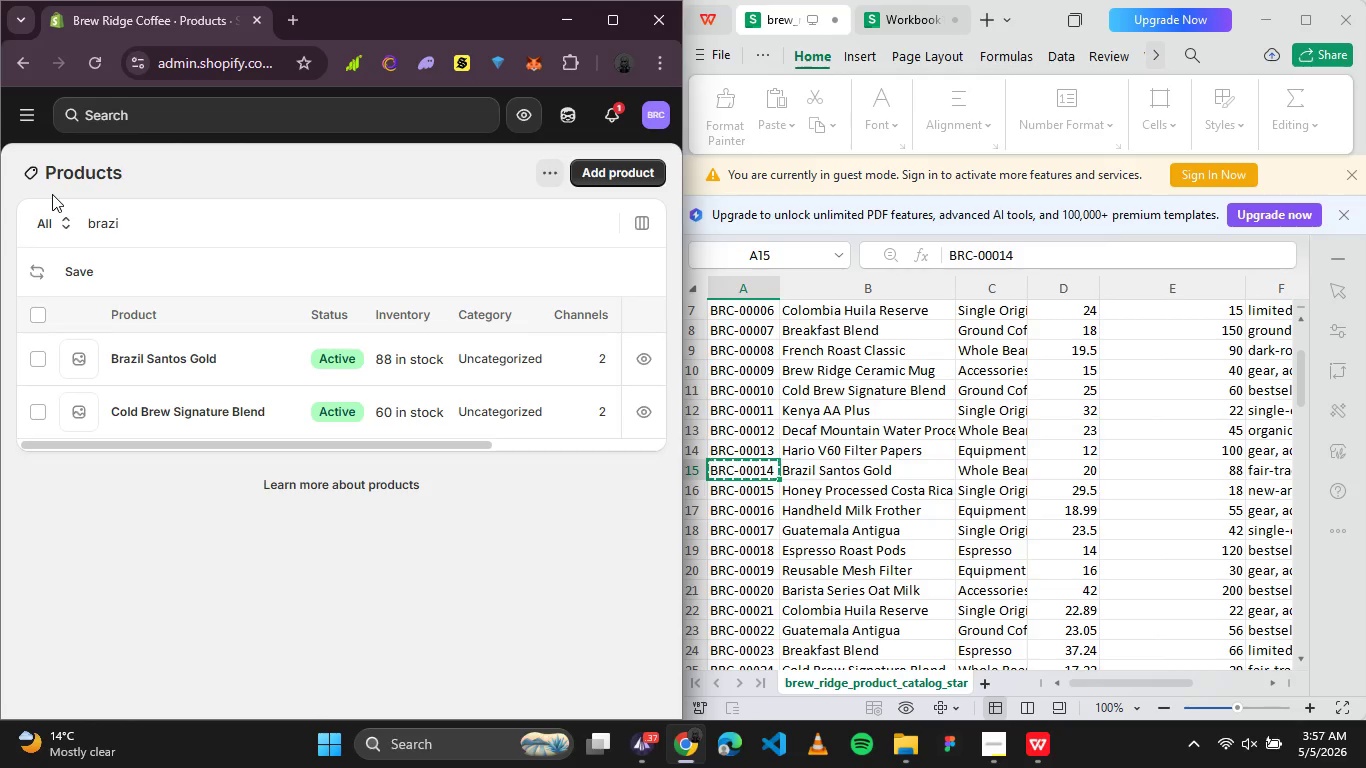 
wait(93.86)
 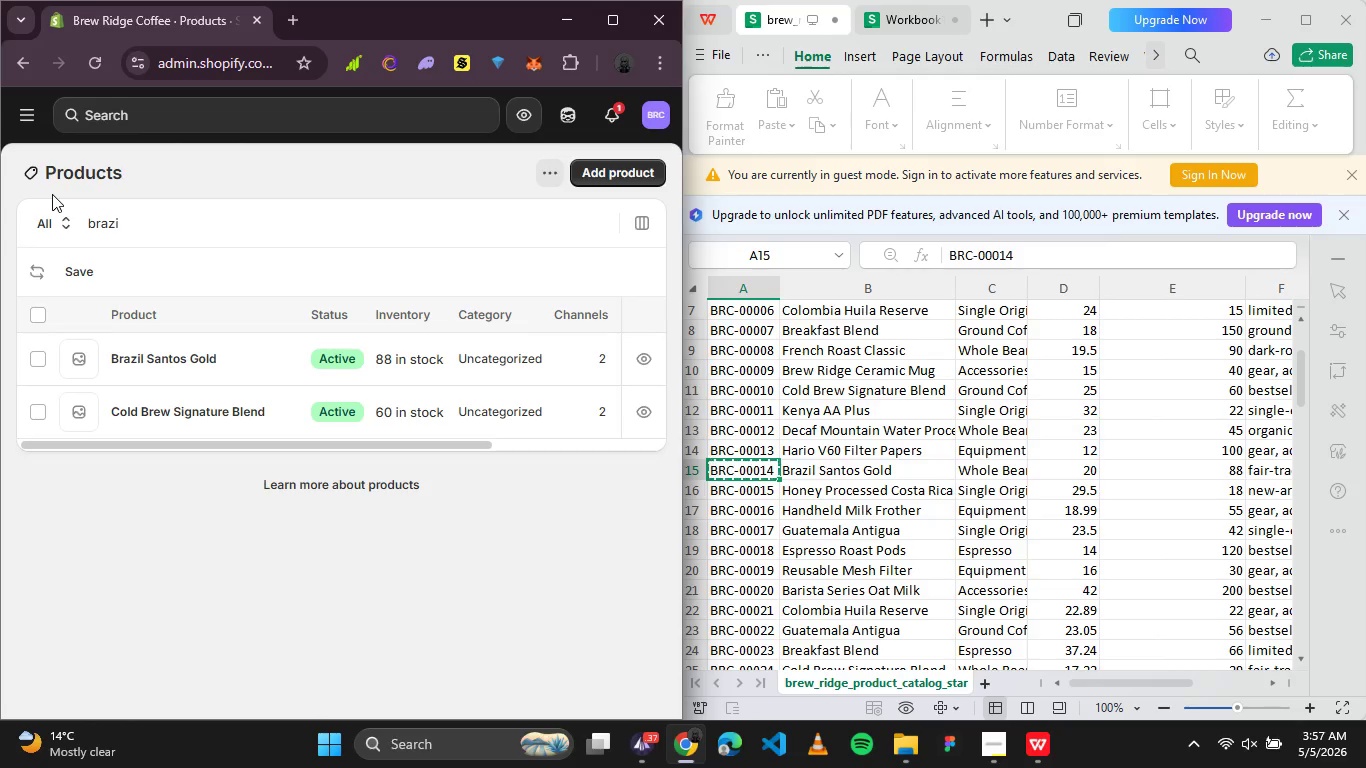 
left_click([161, 355])
 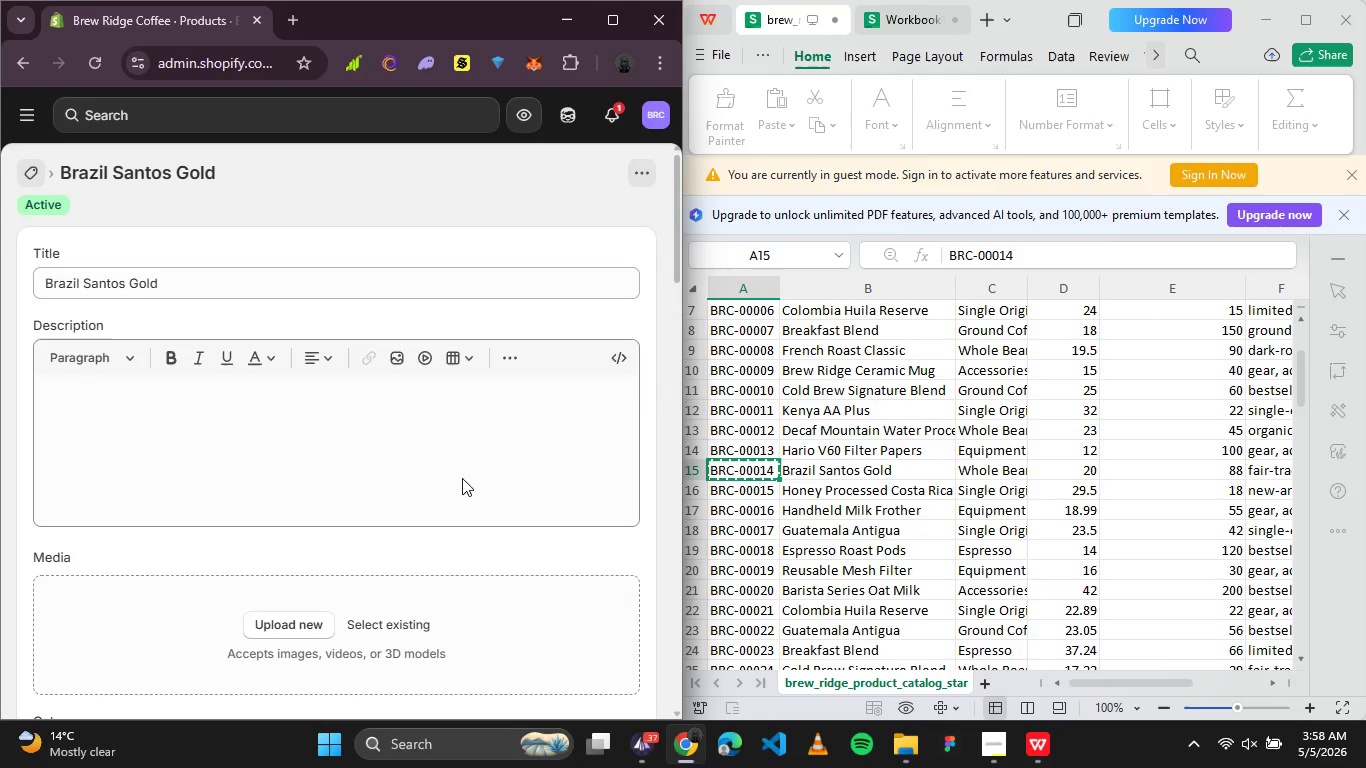 
left_click([650, 736])
 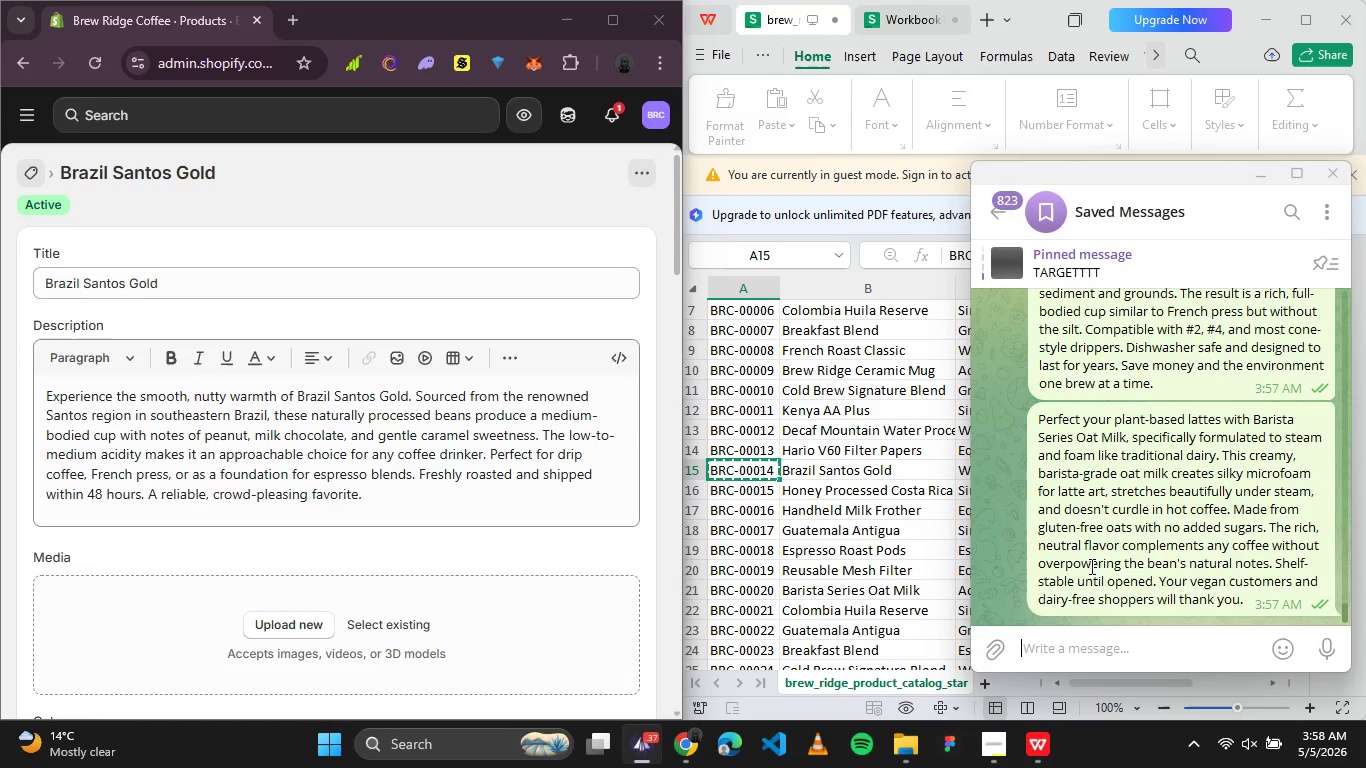 
scroll: coordinate [1165, 520], scroll_direction: up, amount: 8.0
 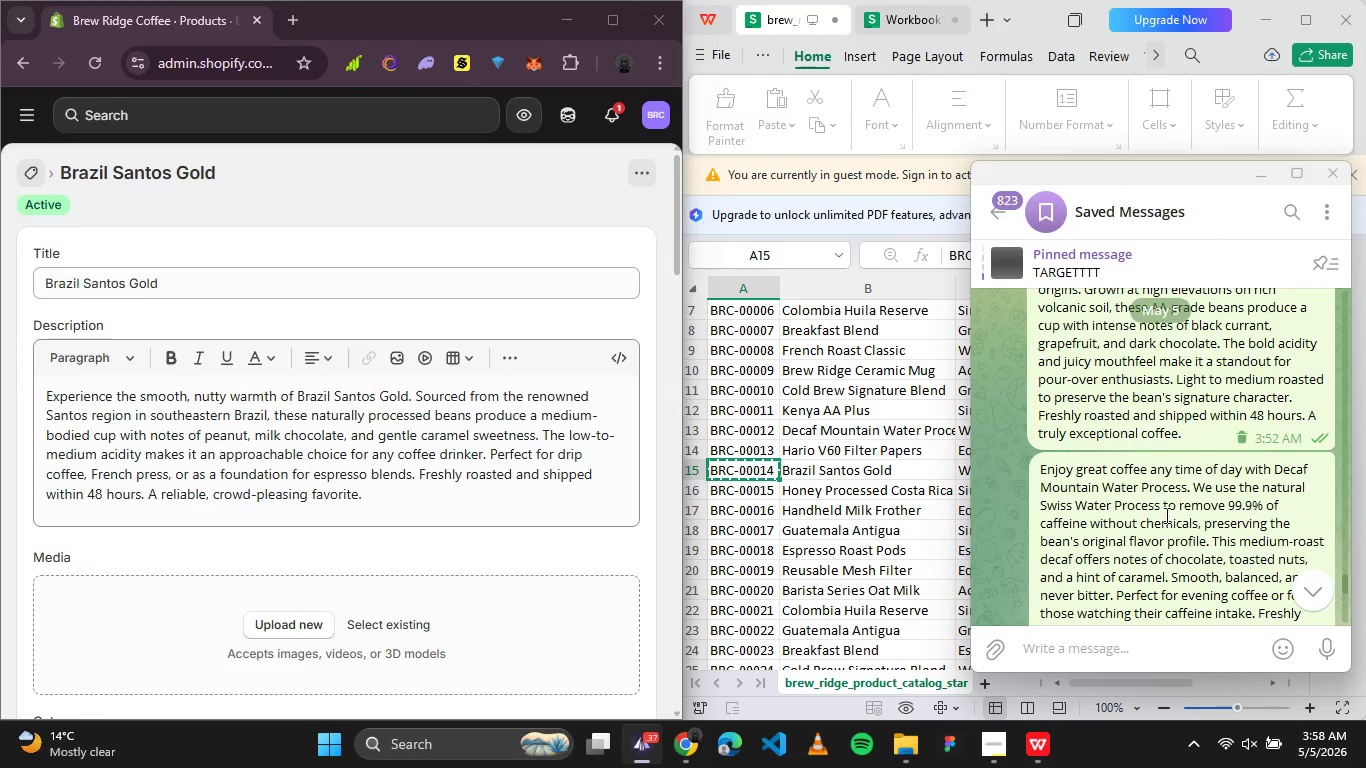 
scroll: coordinate [1165, 515], scroll_direction: down, amount: 1.0
 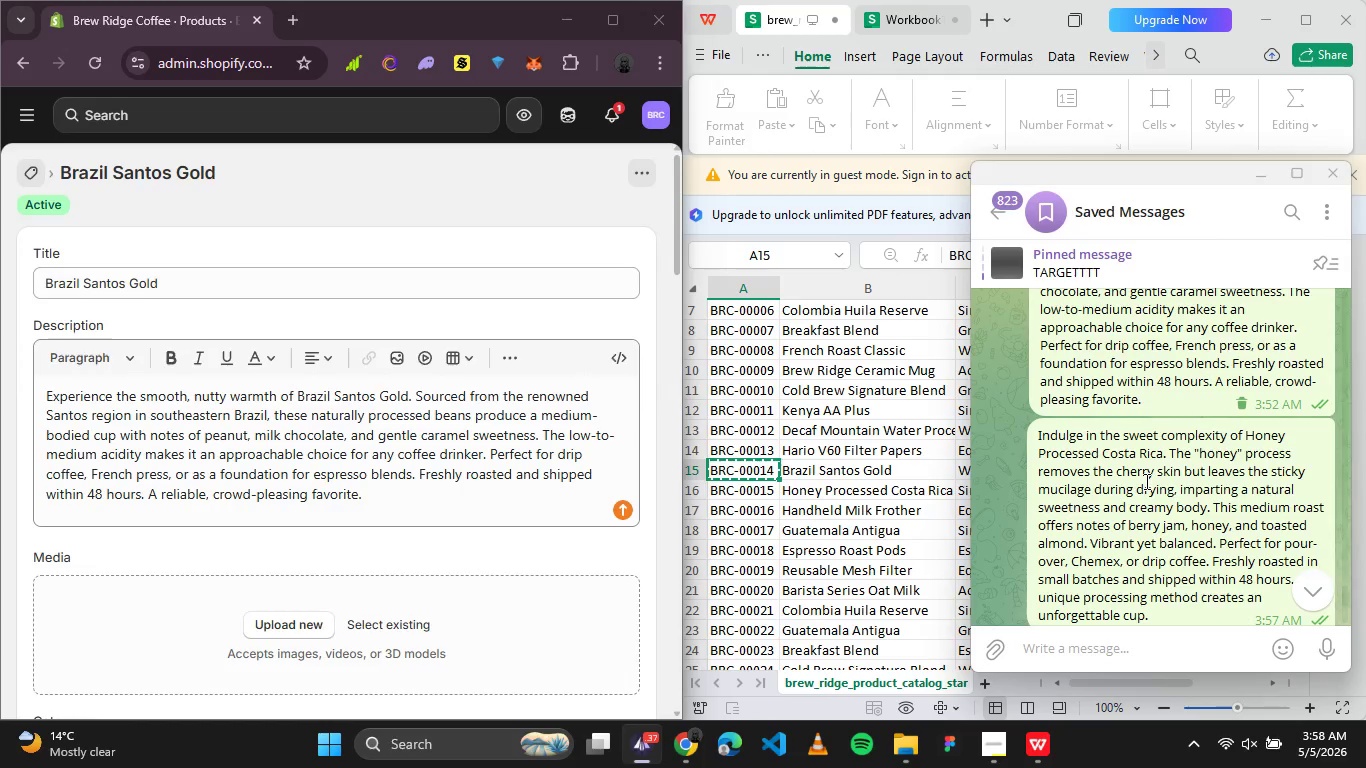 
wait(9.3)
 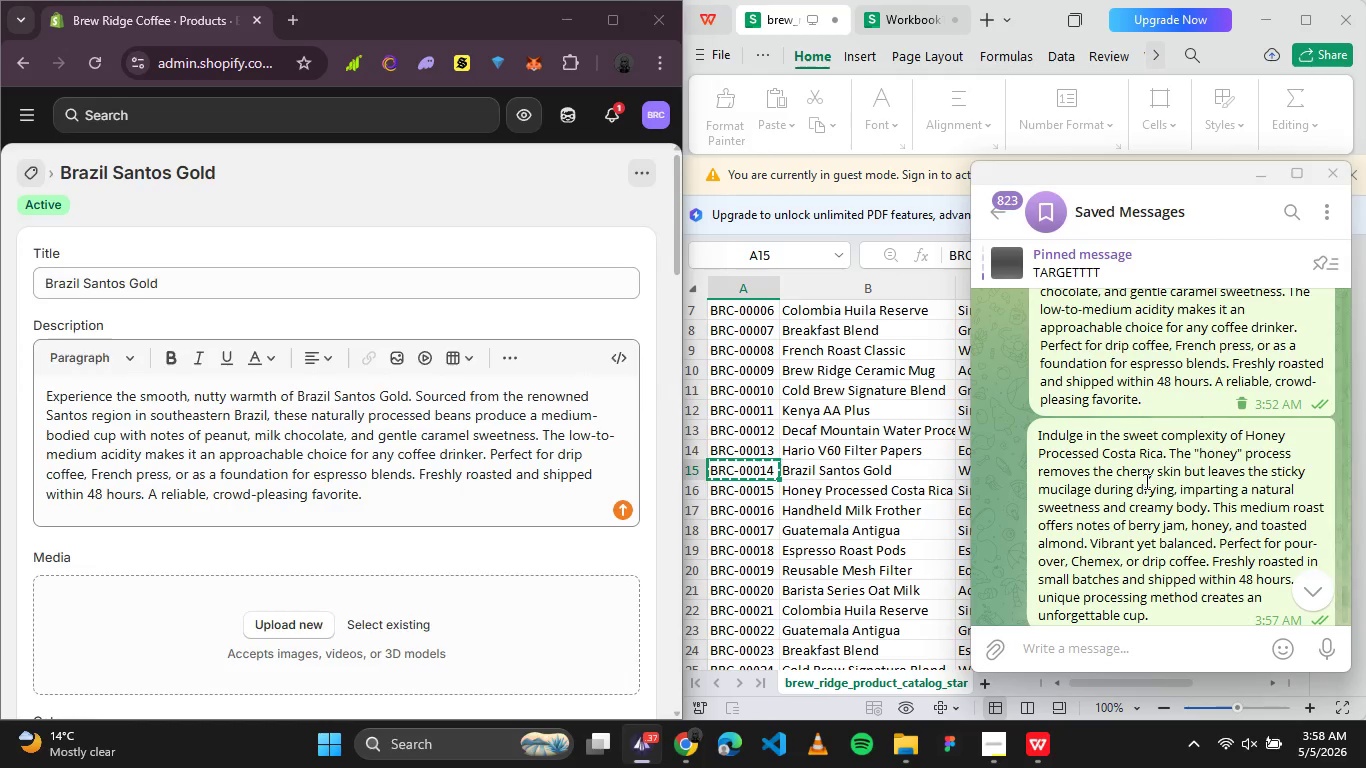 
left_click([1259, 177])
 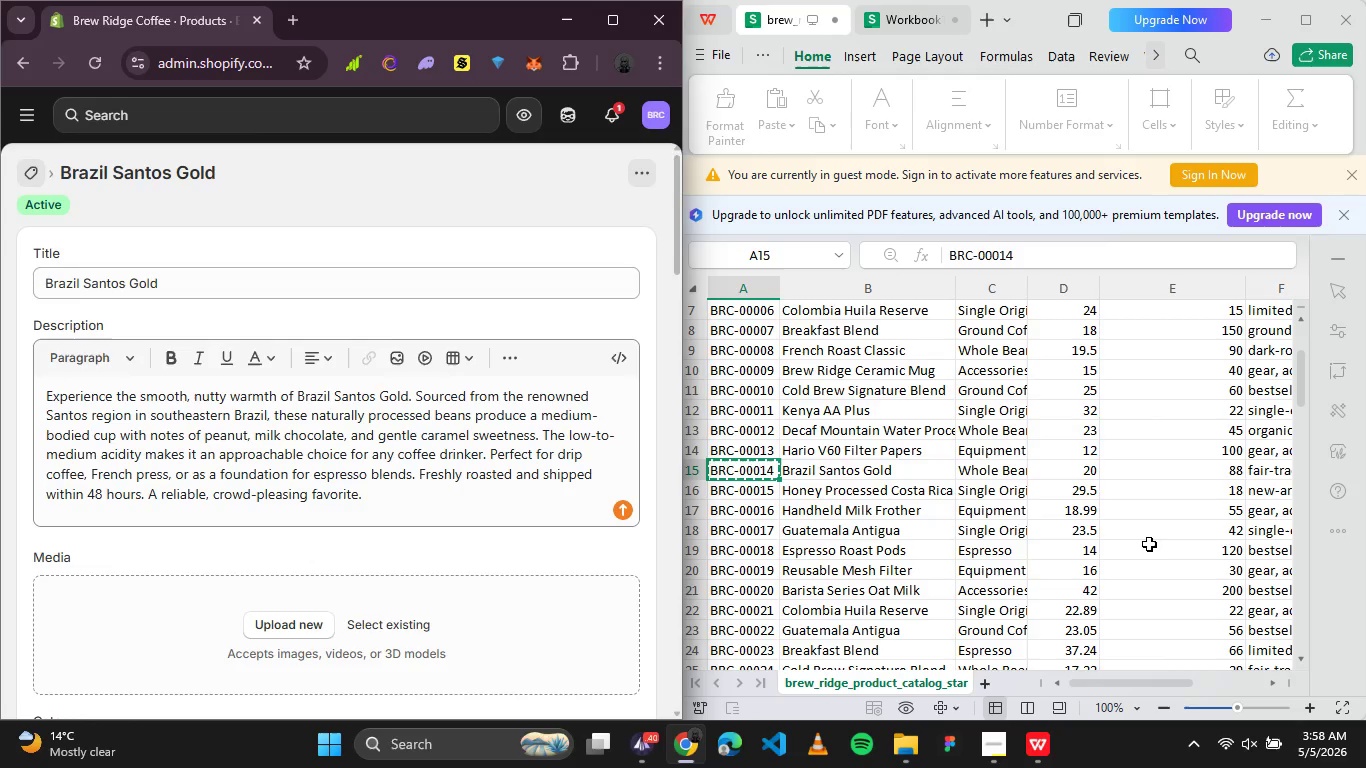 
wait(19.33)
 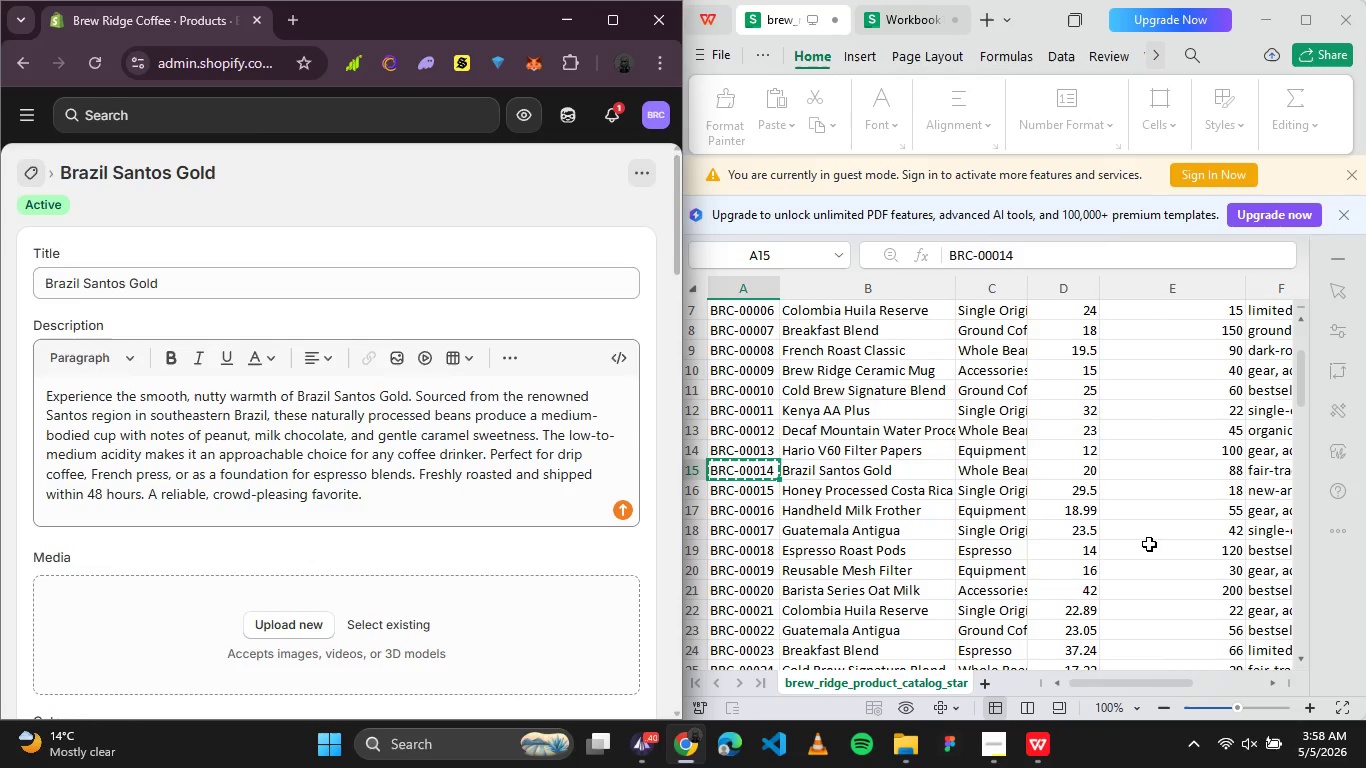 
scroll: coordinate [404, 496], scroll_direction: down, amount: 1.0
 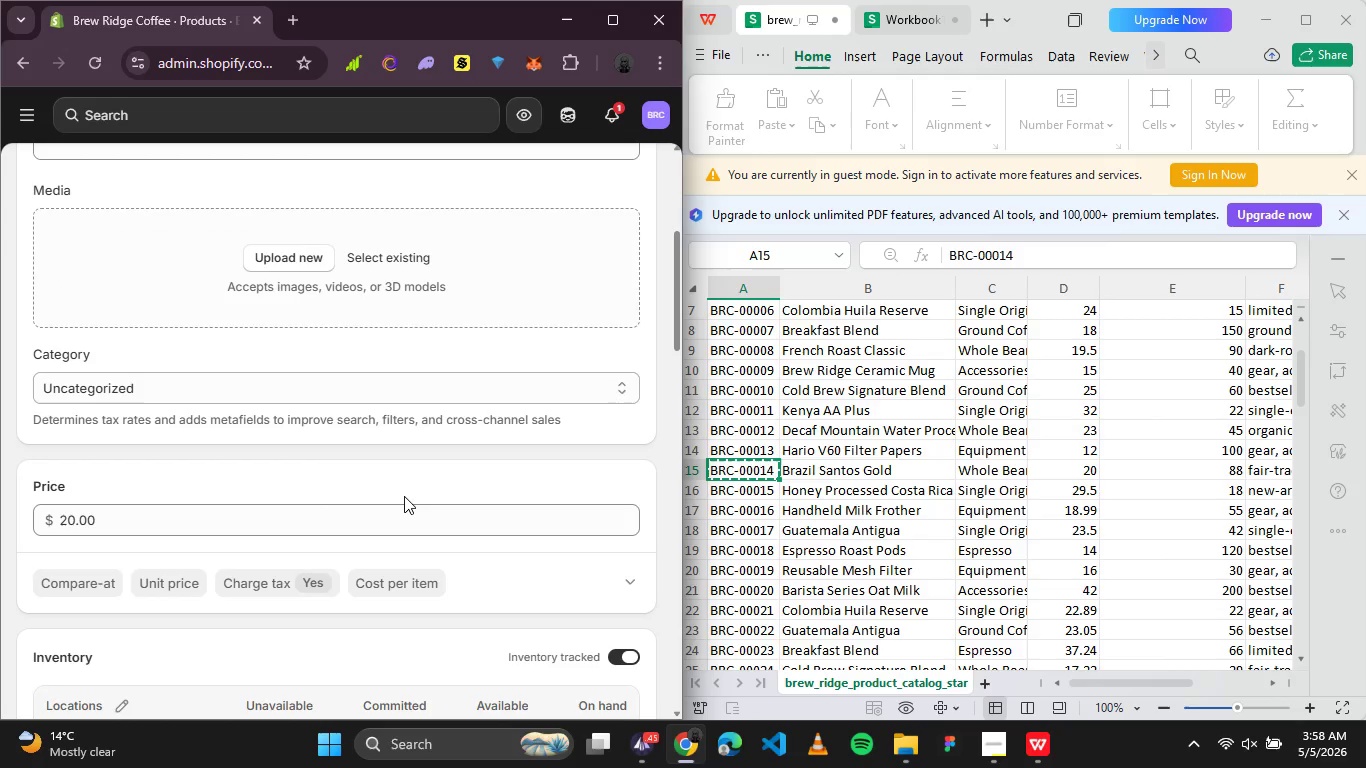 
scroll: coordinate [404, 496], scroll_direction: up, amount: 3.0
 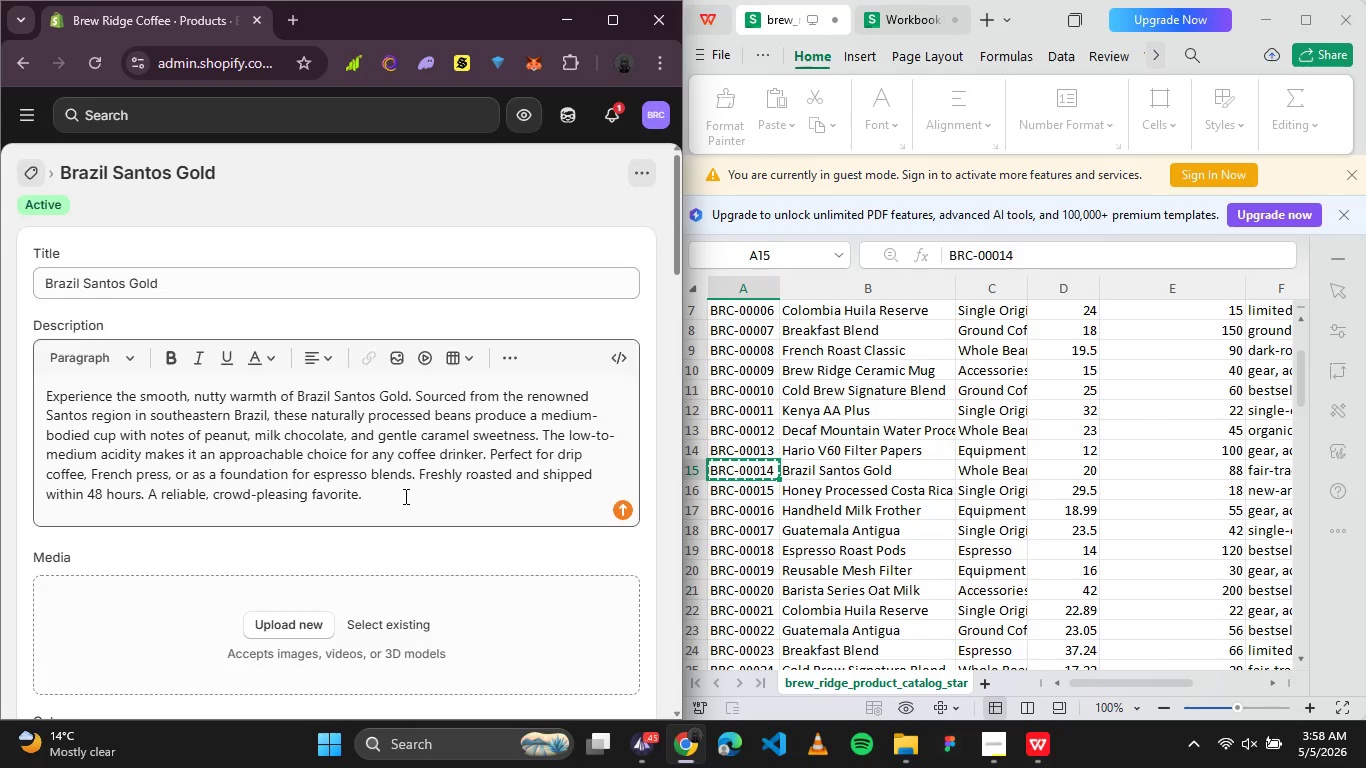 
scroll: coordinate [404, 496], scroll_direction: down, amount: 1.0
 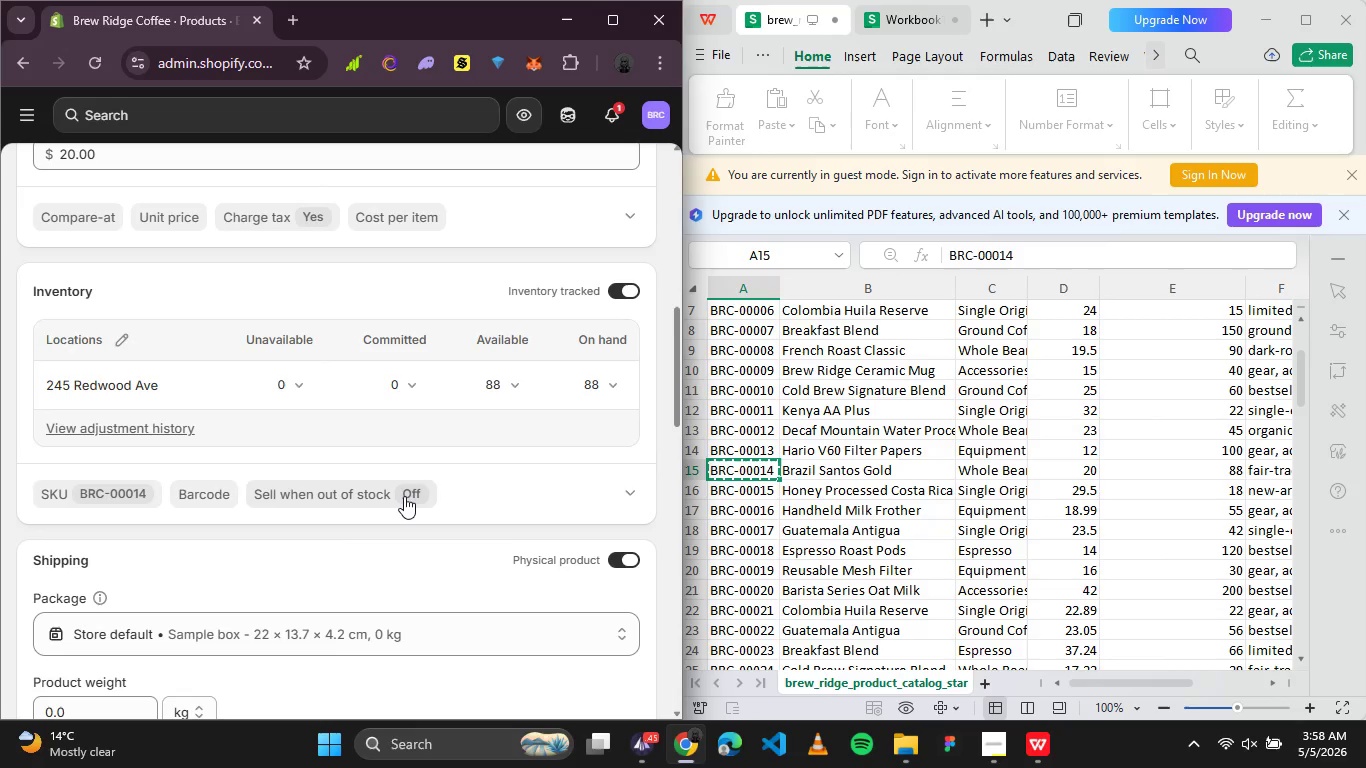 
scroll: coordinate [348, 417], scroll_direction: up, amount: 4.0
 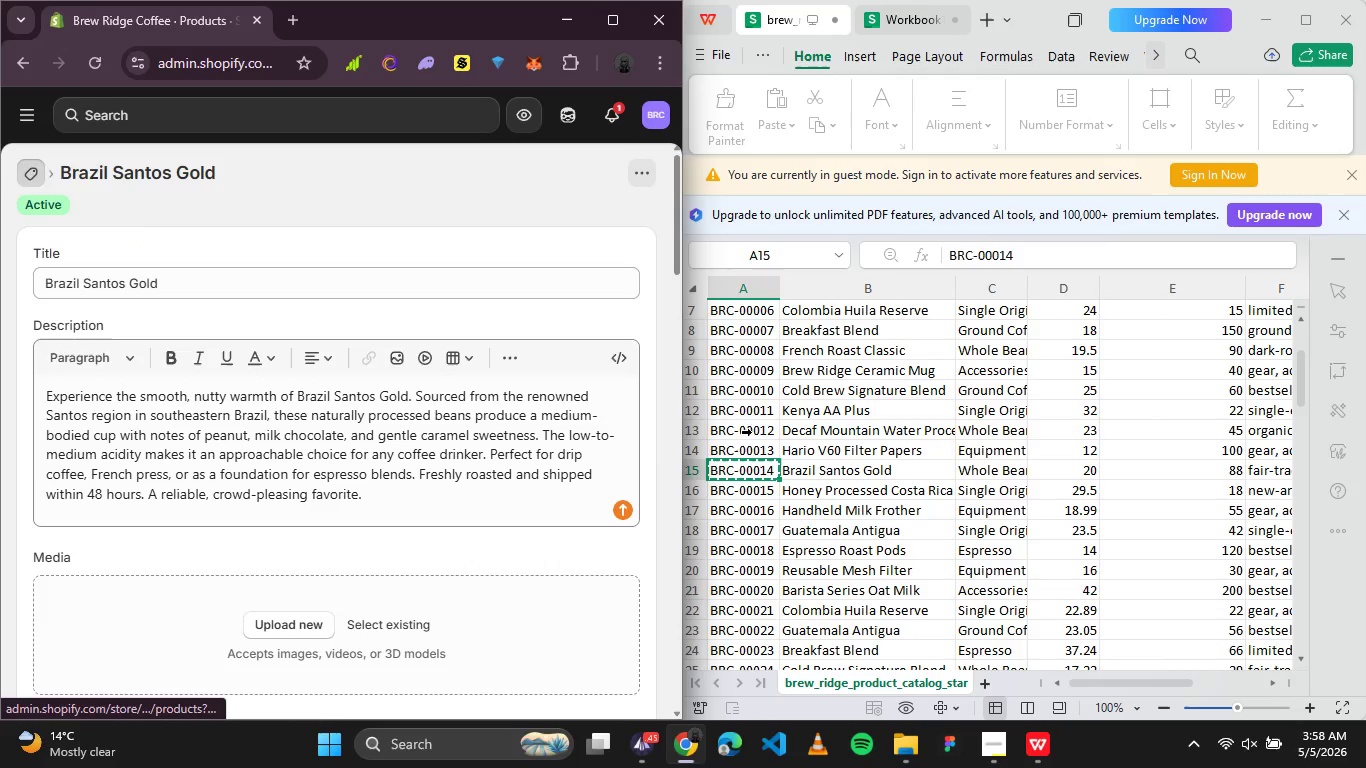 
left_click([828, 495])
 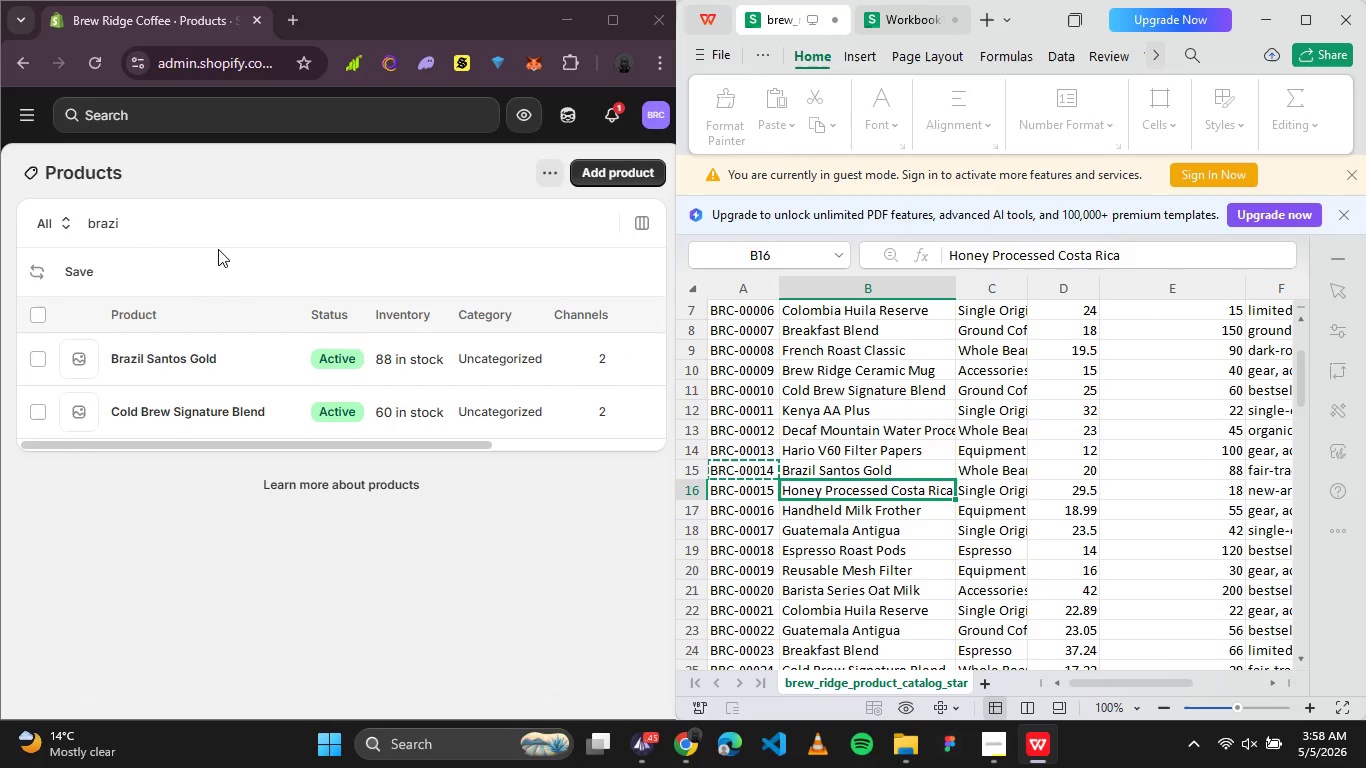 
left_click_drag(start_coordinate=[139, 218], to_coordinate=[15, 215])
 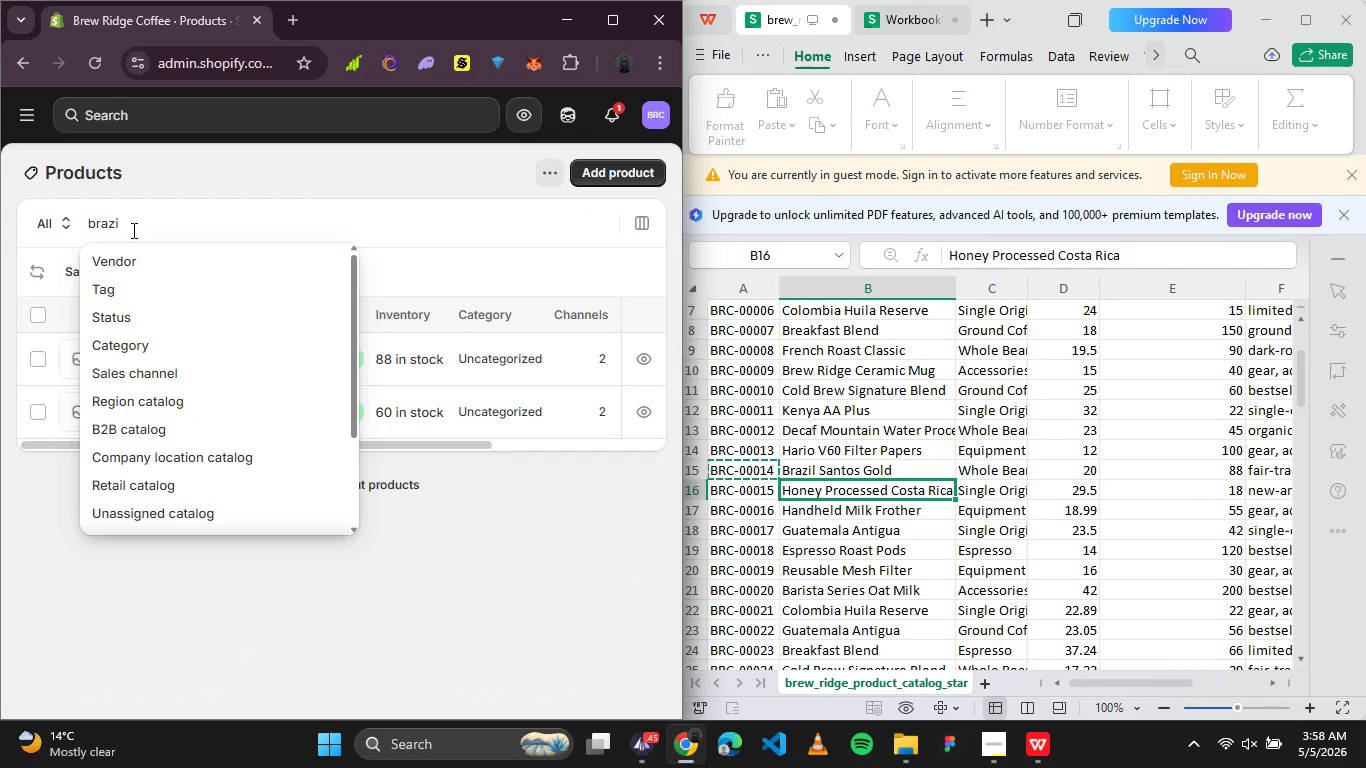 
left_click([133, 229])
 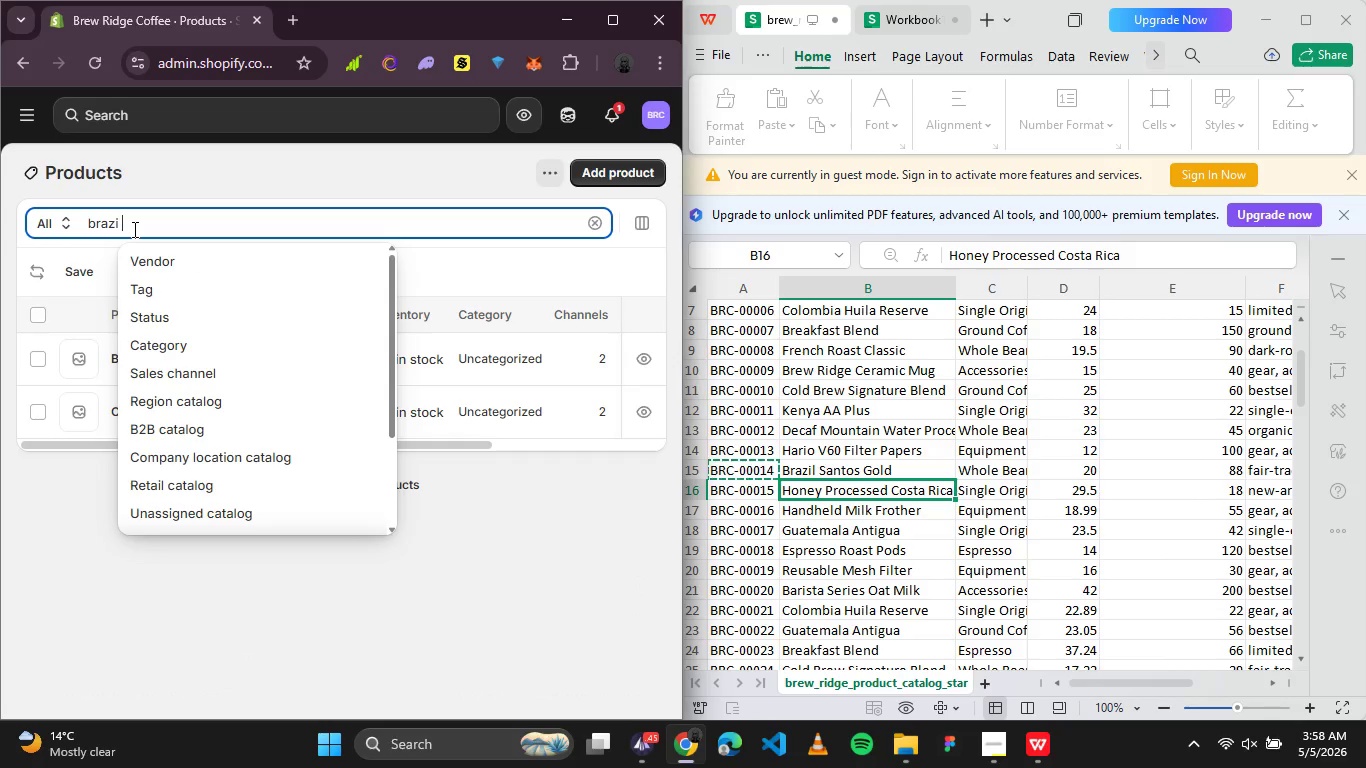 
left_click_drag(start_coordinate=[134, 228], to_coordinate=[81, 221])
 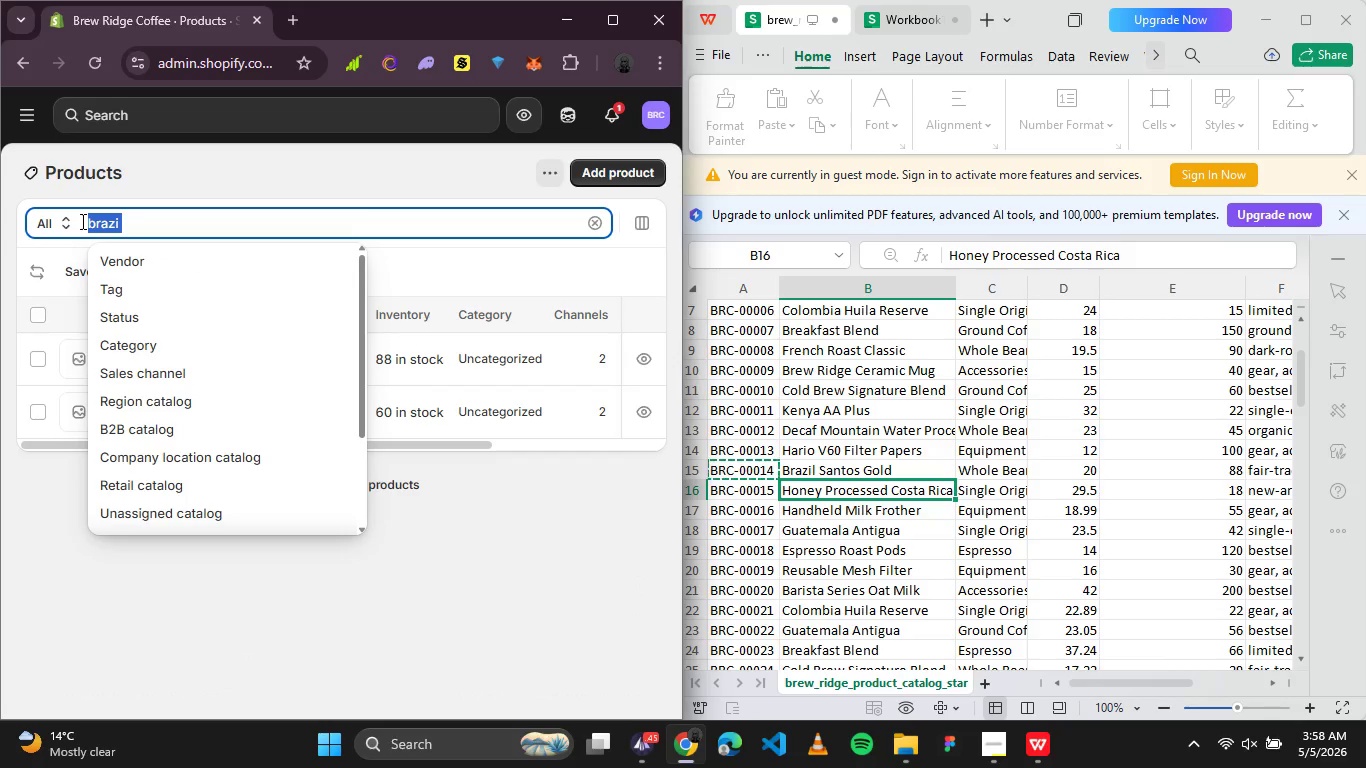 
type(honey)
 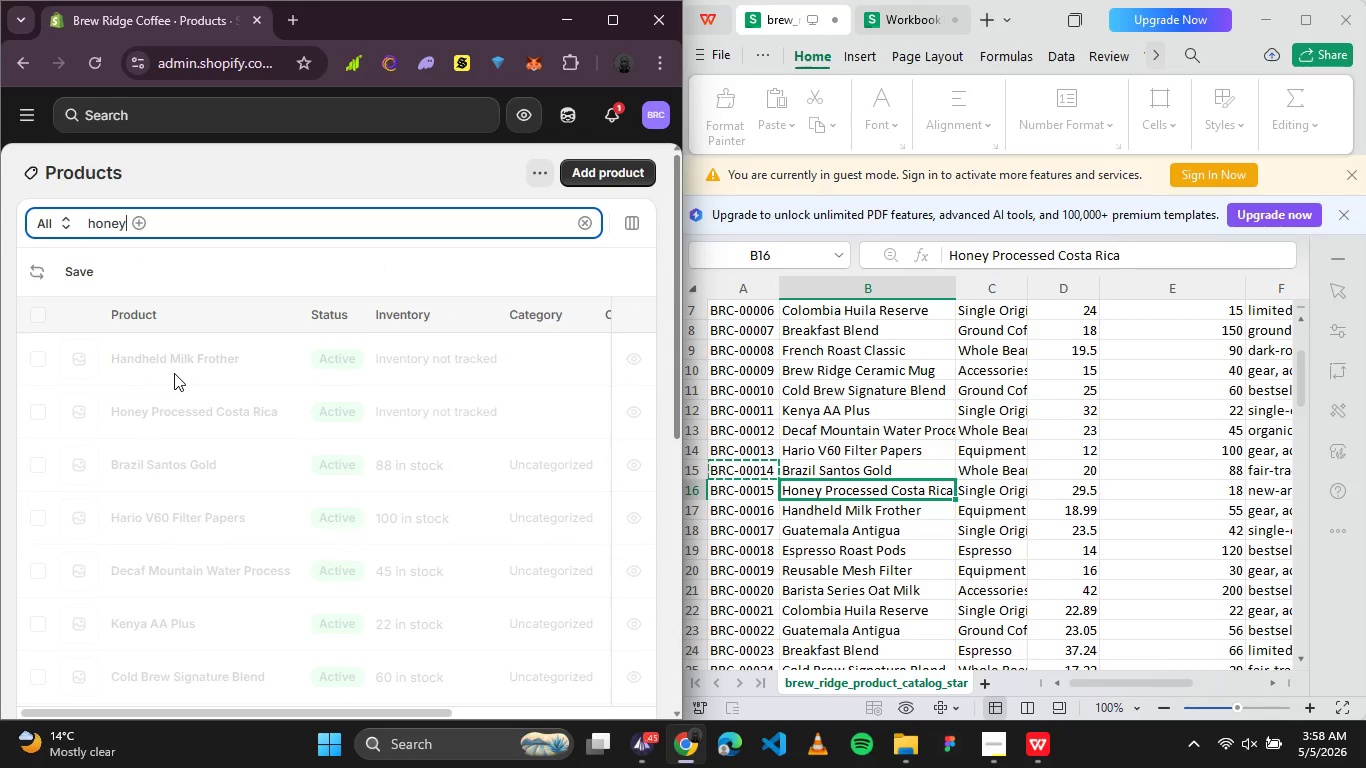 
left_click([185, 369])
 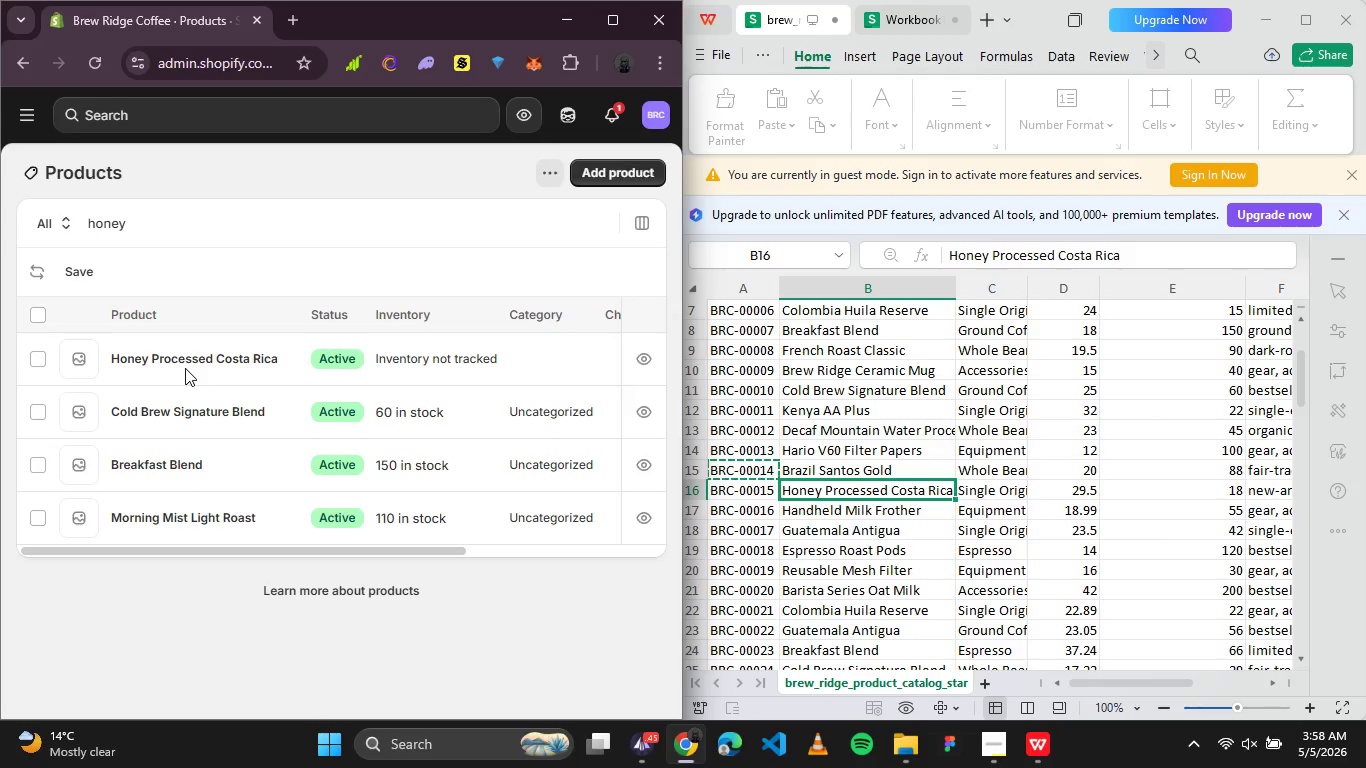 
mouse_move([190, 390])
 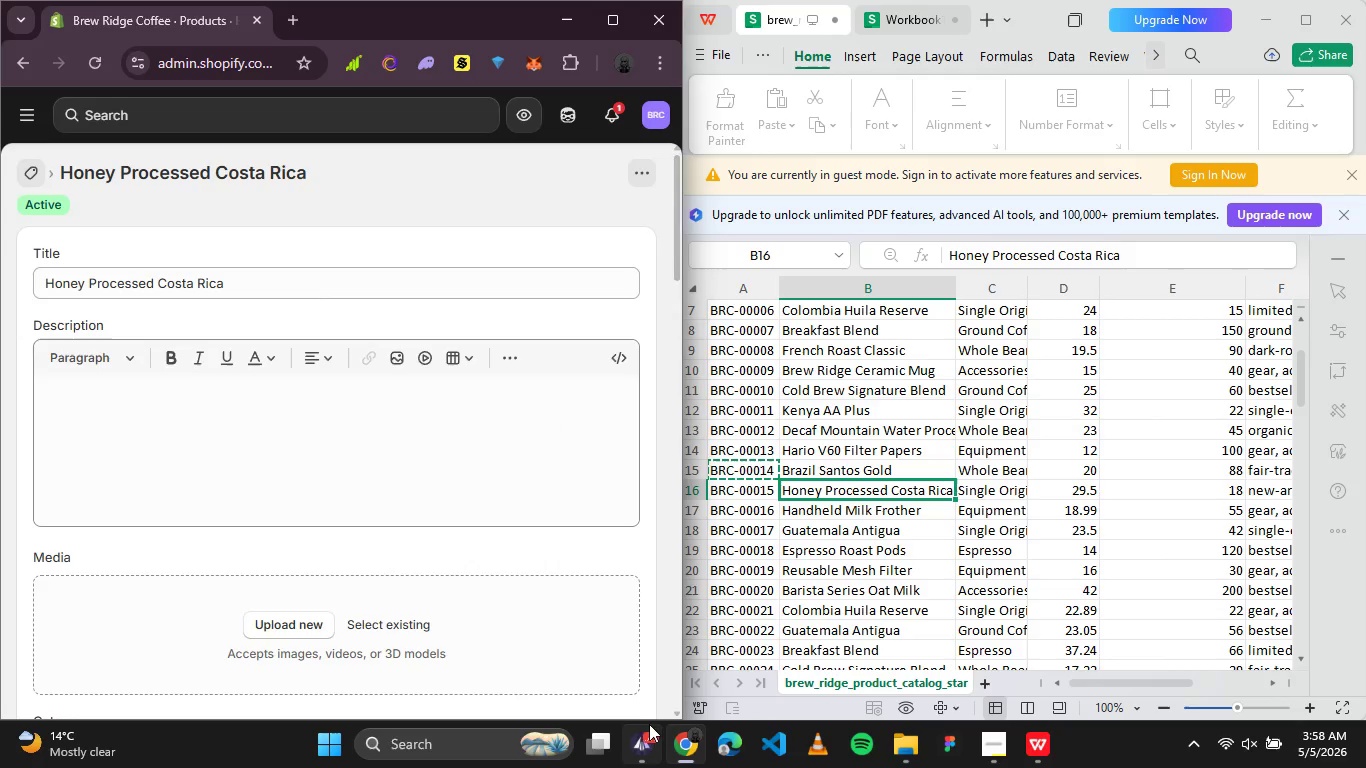 
left_click([646, 736])
 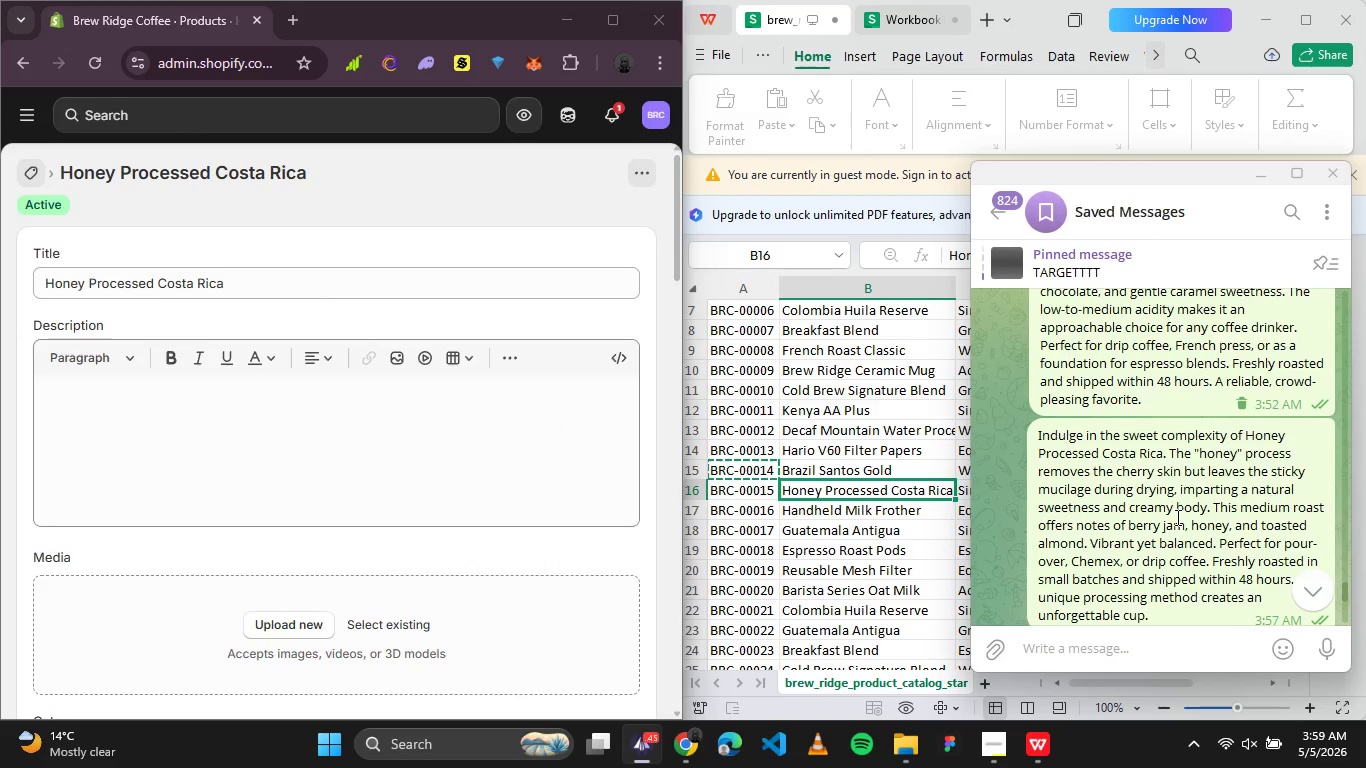 
right_click([1176, 516])
 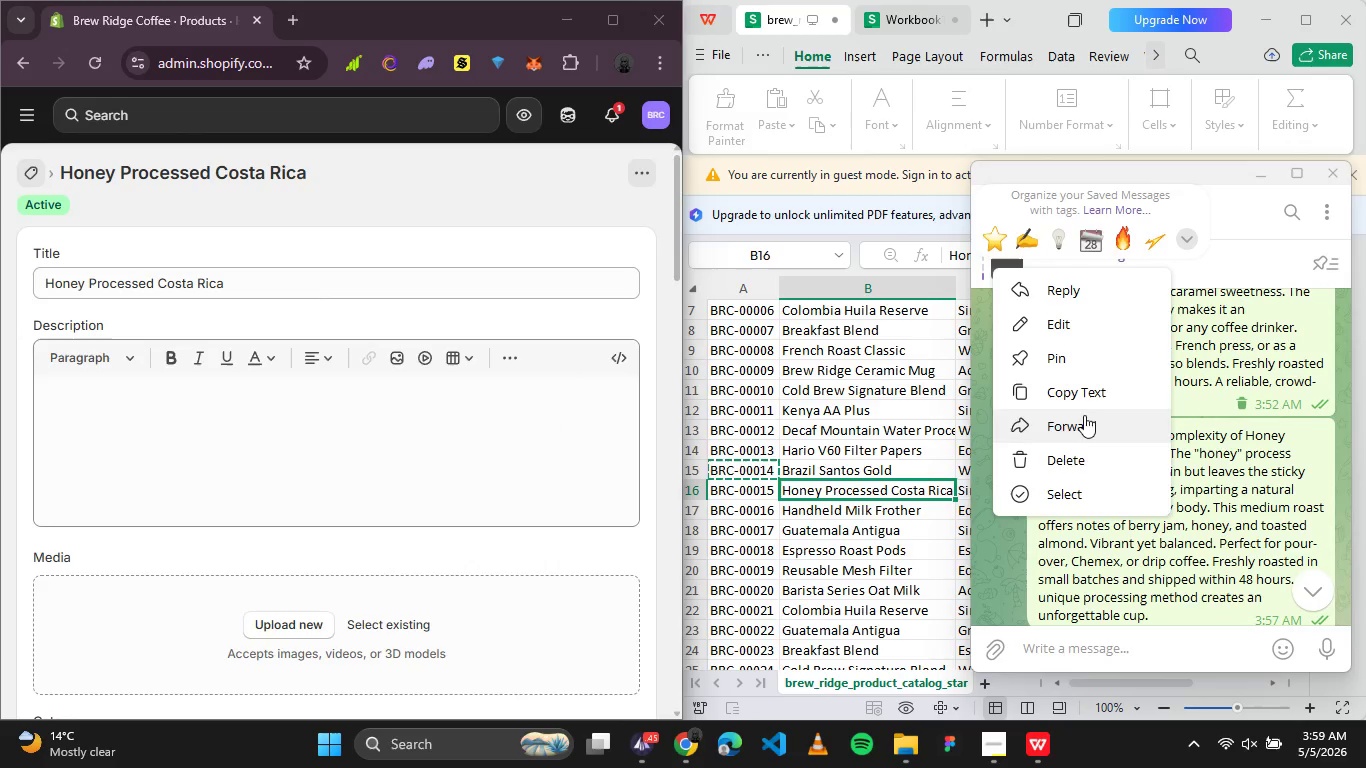 
left_click([1054, 396])
 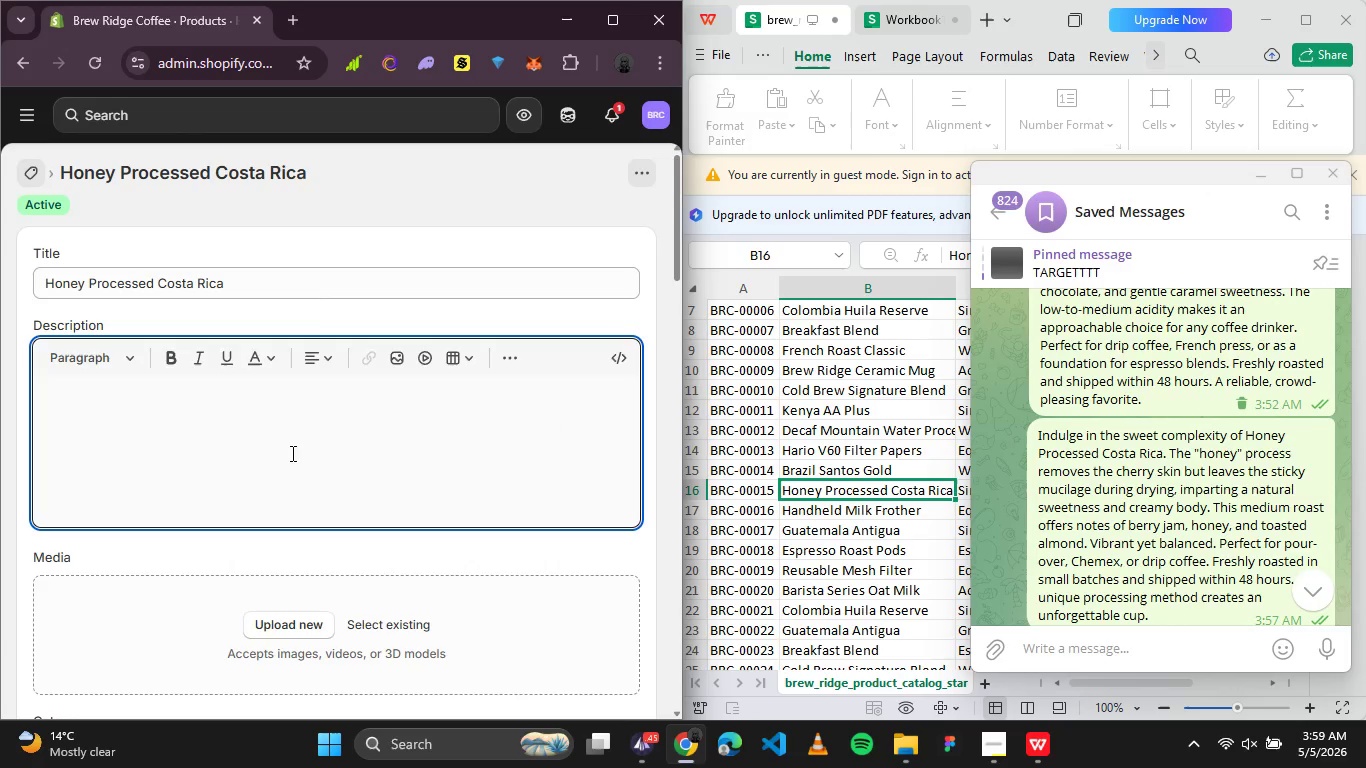 
key(Control+V)
 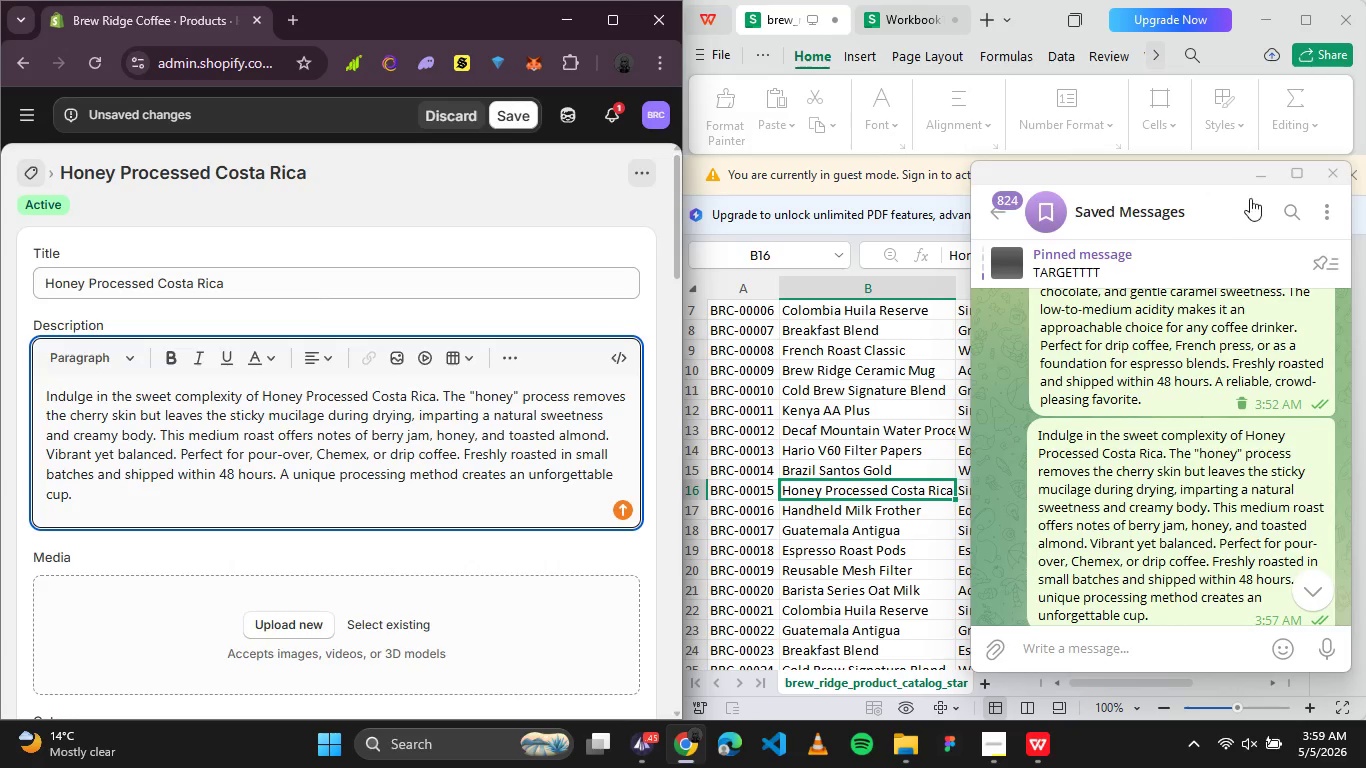 
left_click([1256, 178])
 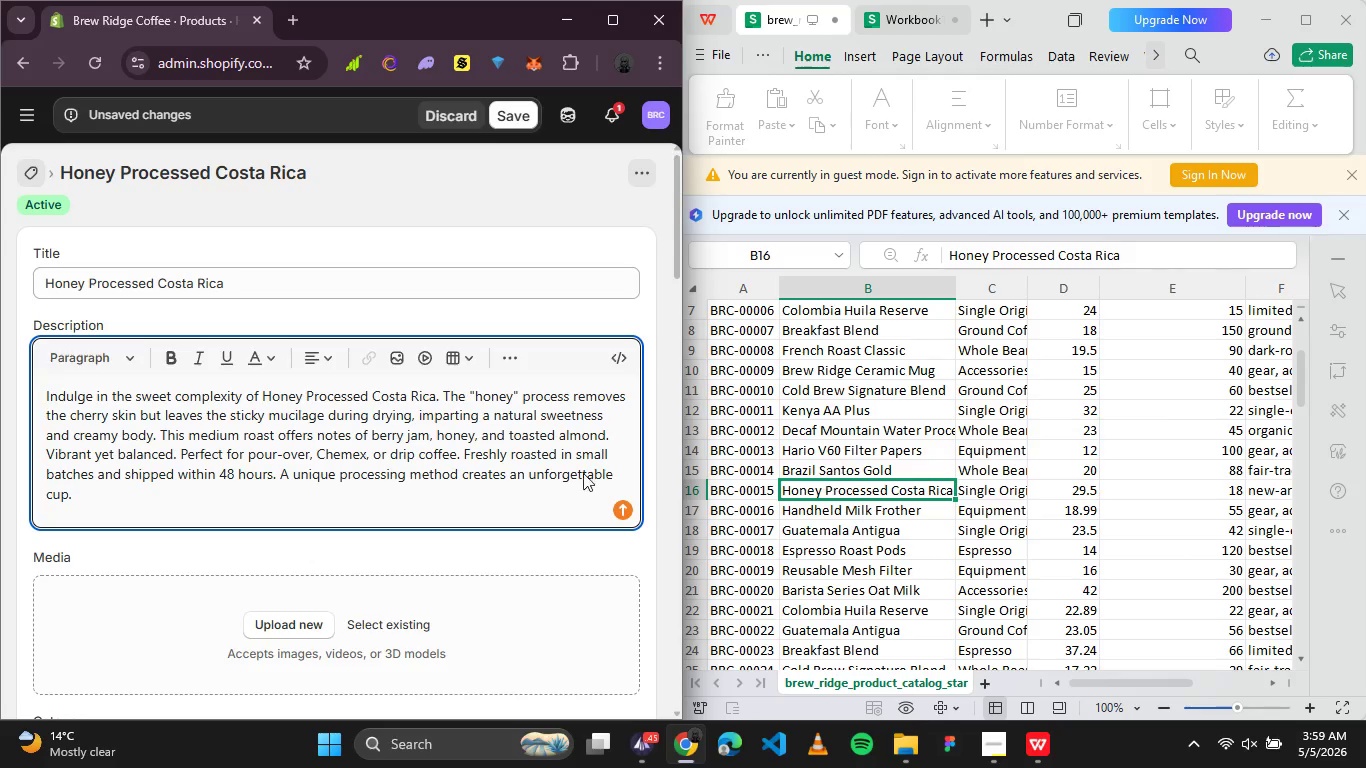 
scroll: coordinate [528, 473], scroll_direction: down, amount: 2.0
 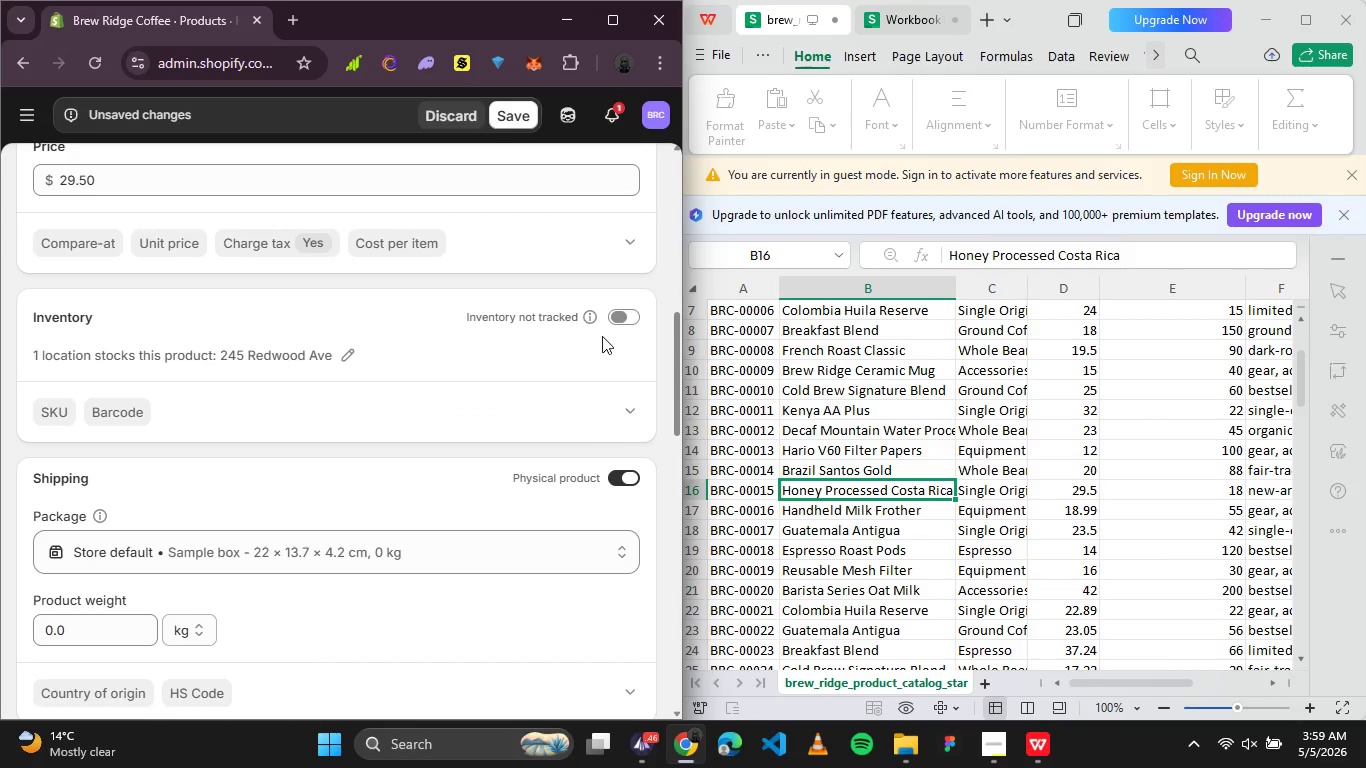 
left_click([609, 317])
 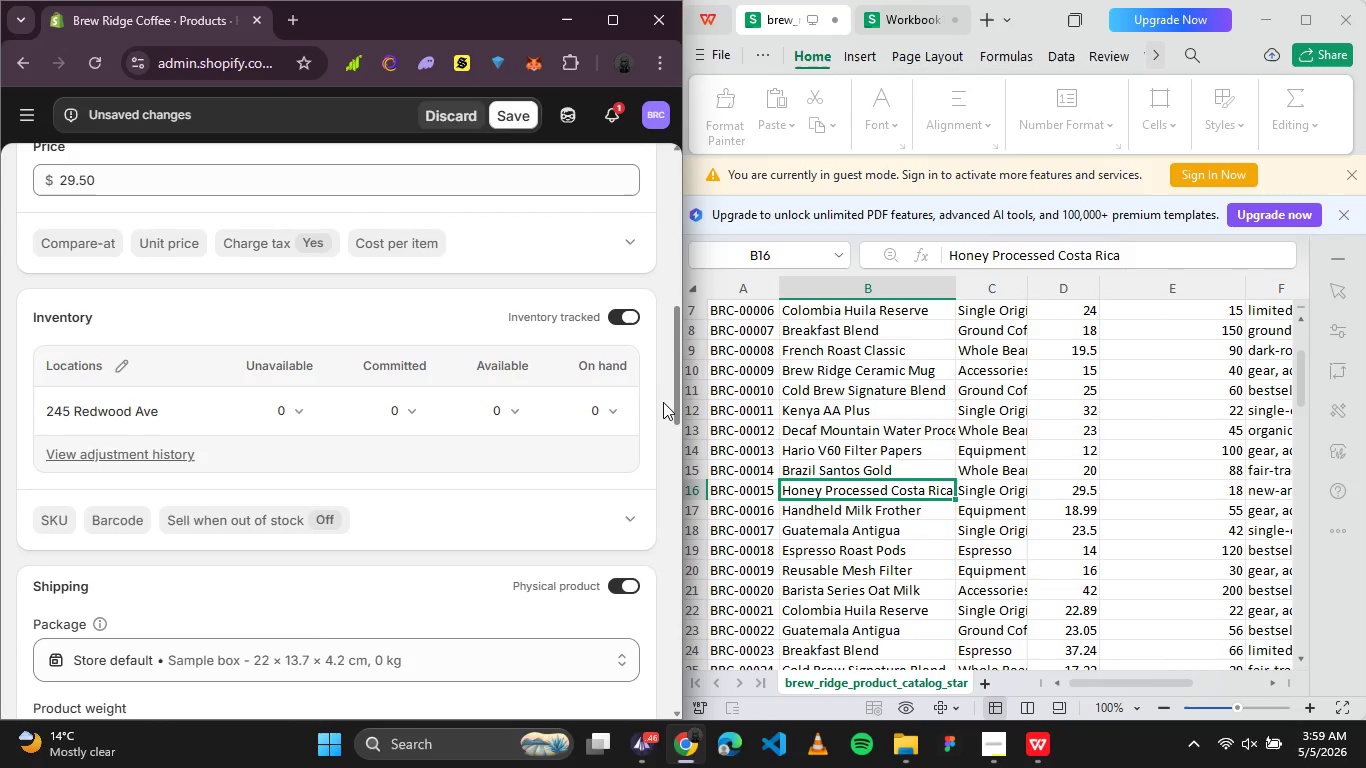 
left_click([601, 405])
 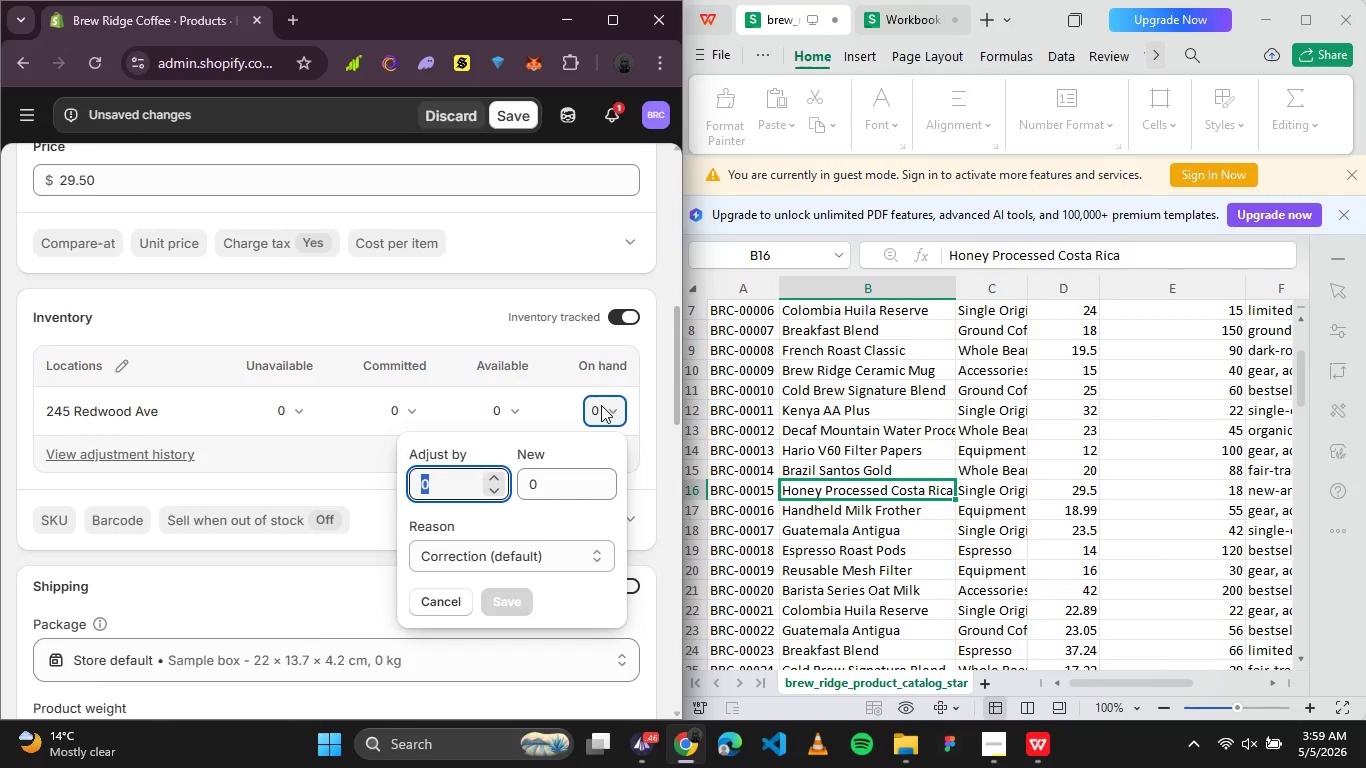 
type(18)
 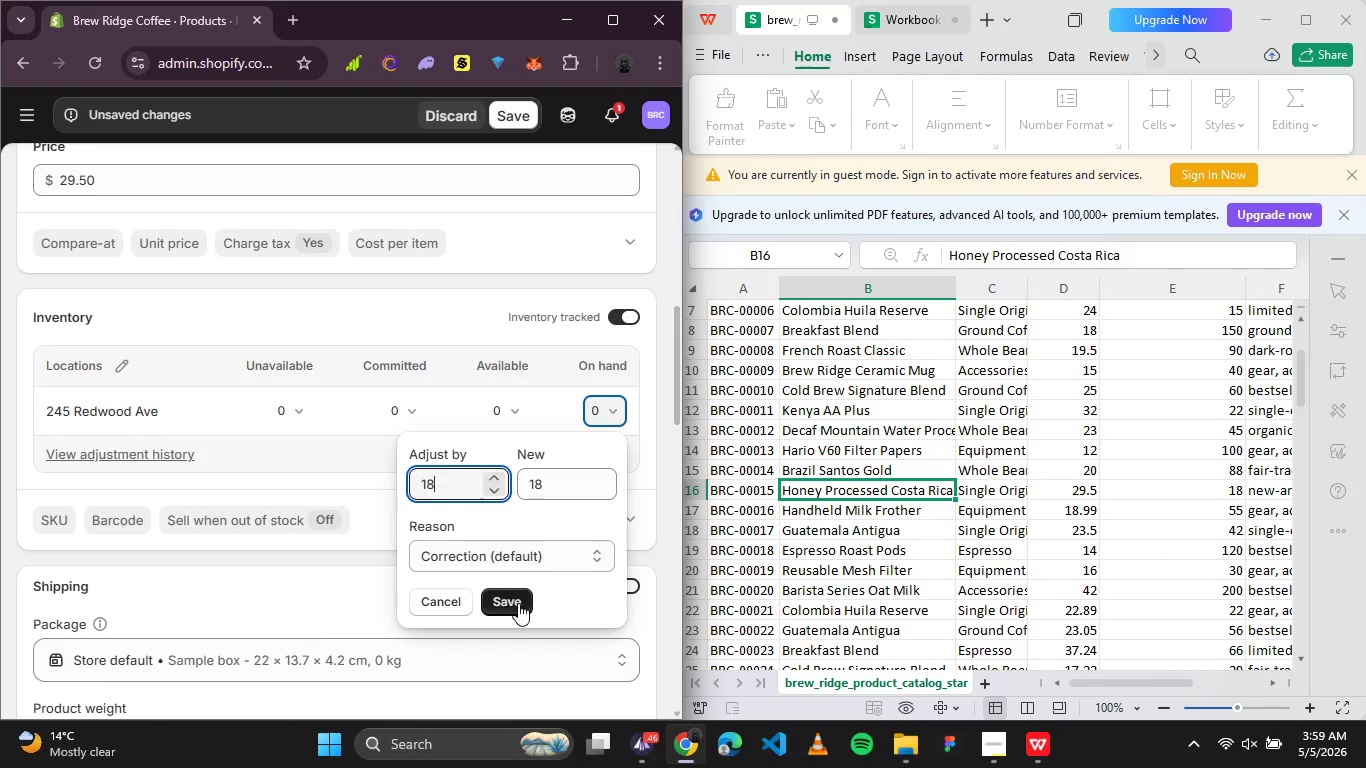 
left_click([517, 603])
 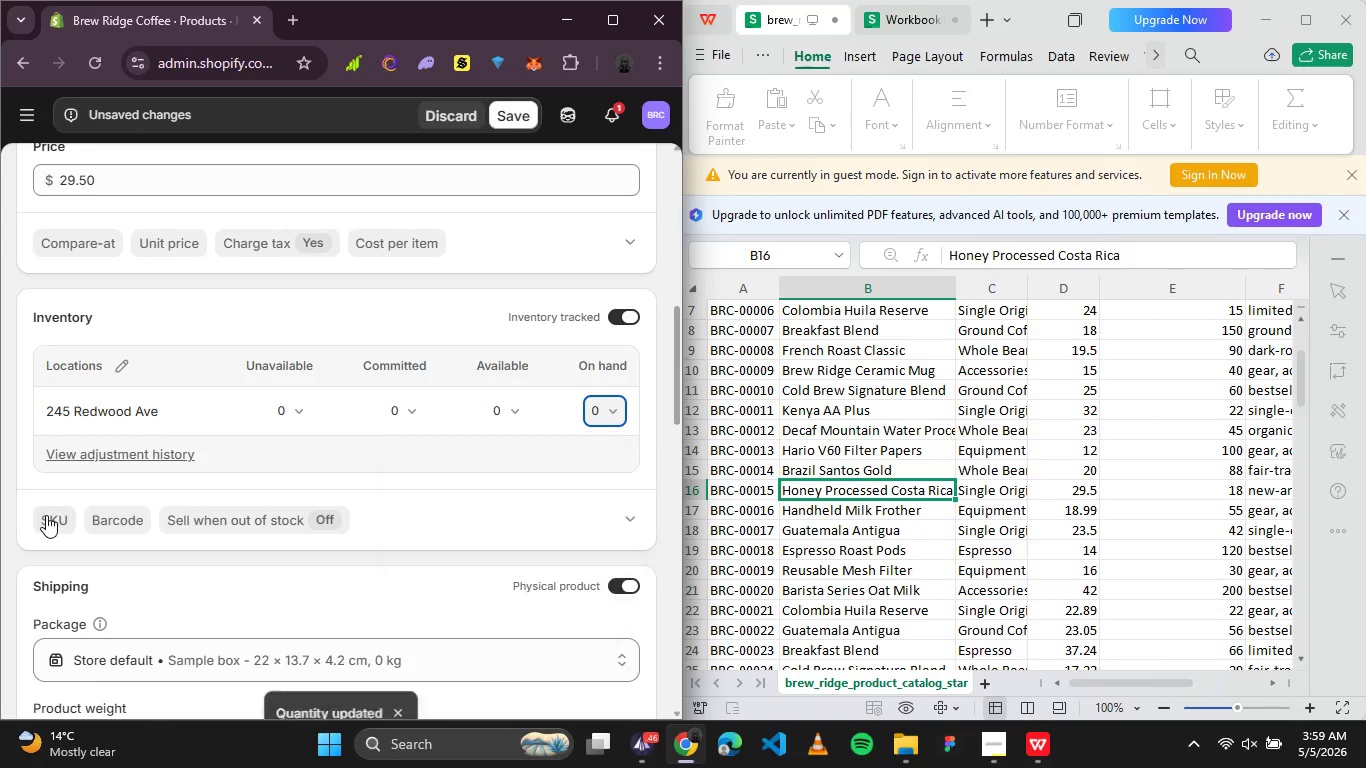 
left_click([46, 515])
 